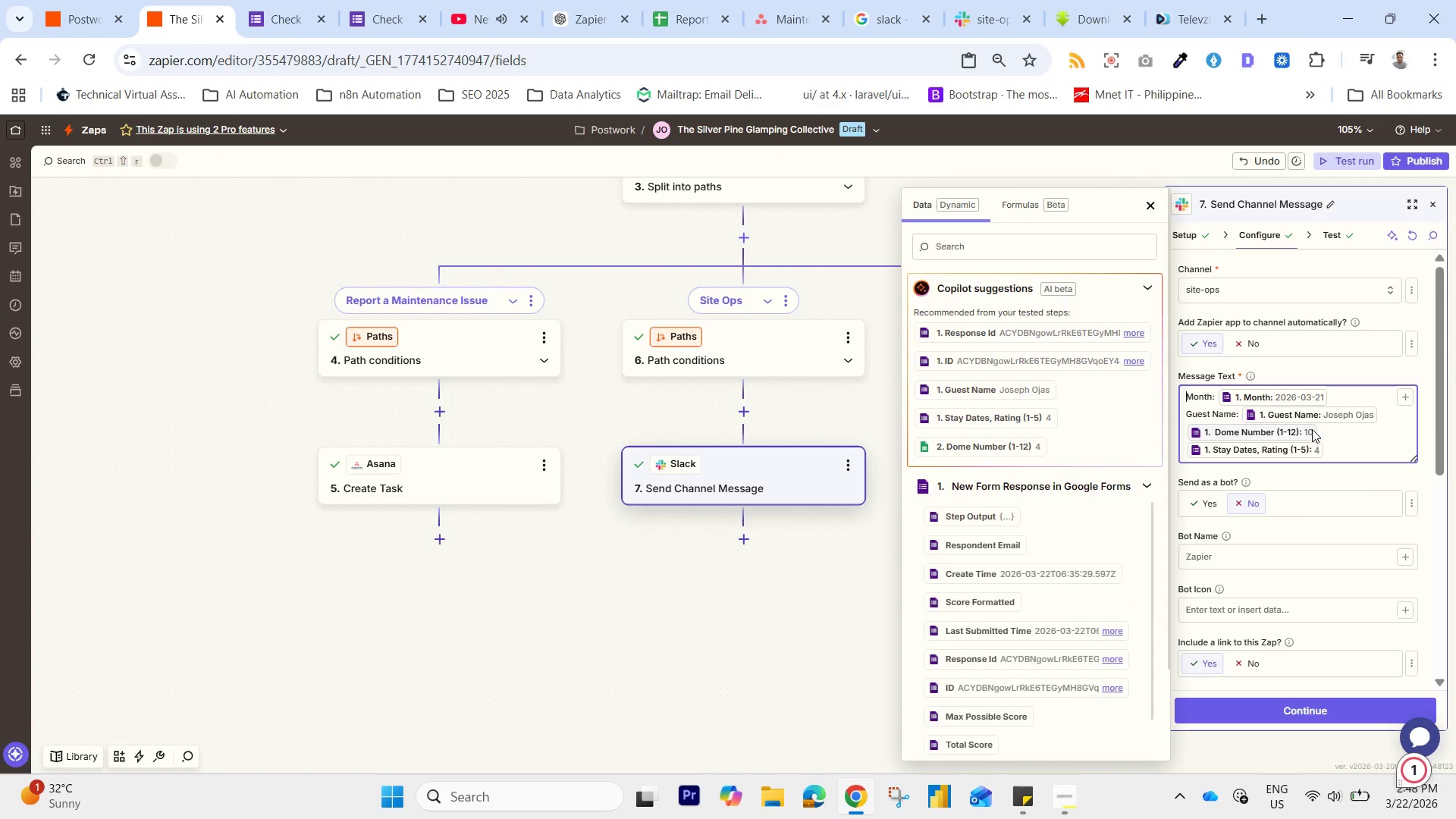 
left_click([1315, 429])
 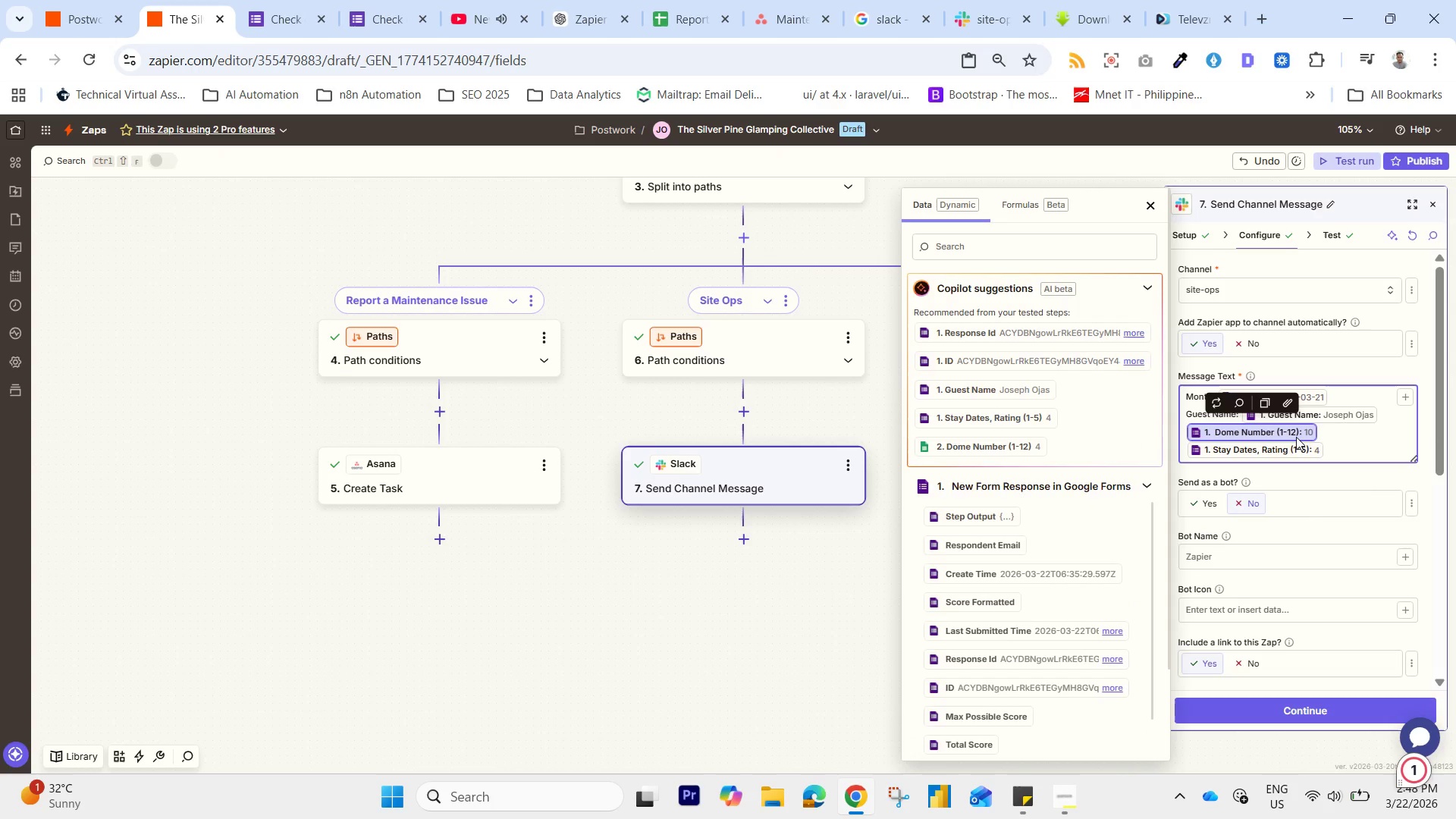 
key(Backspace)
type(Dome No.: )
 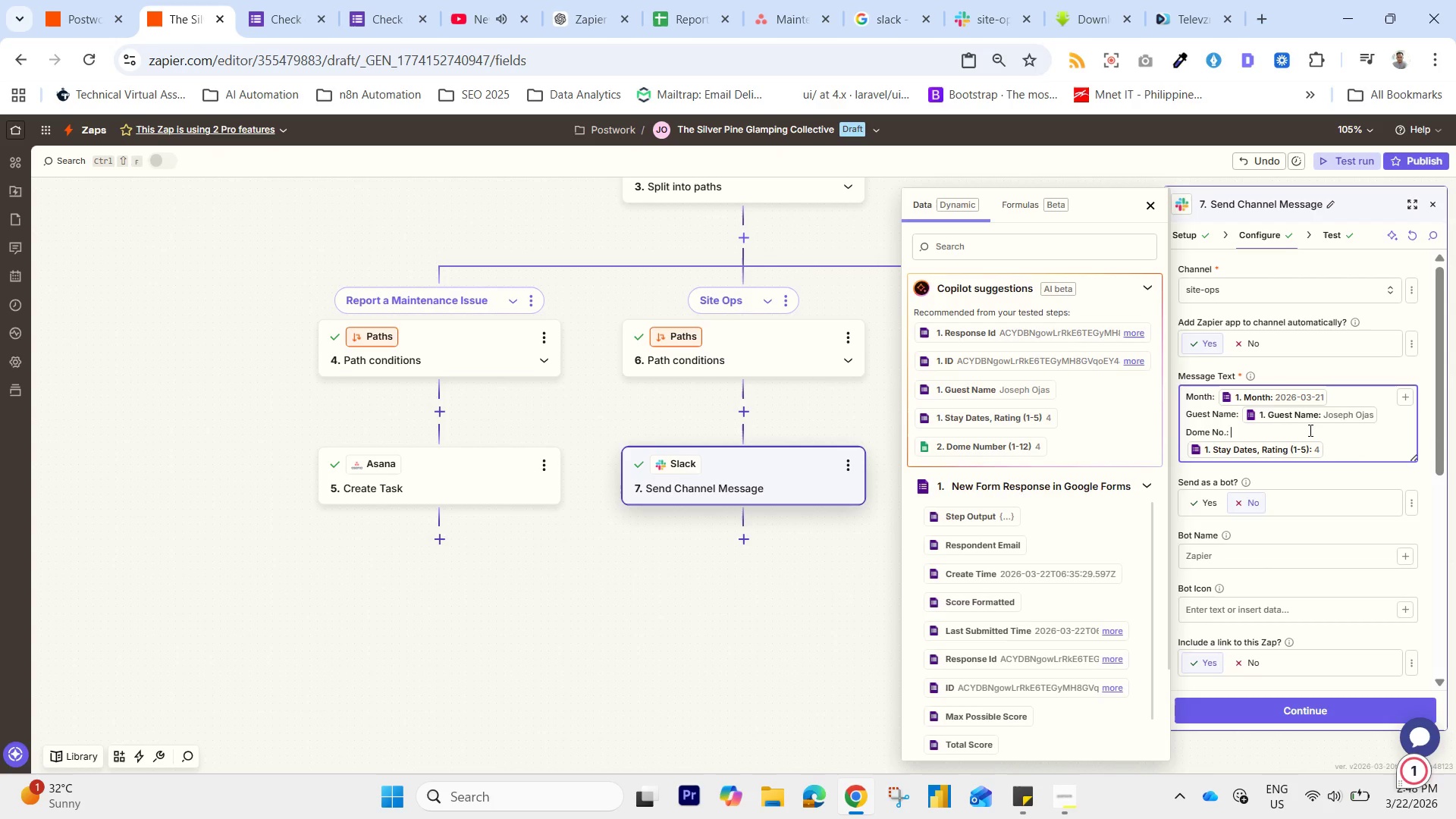 
left_click([1408, 392])
 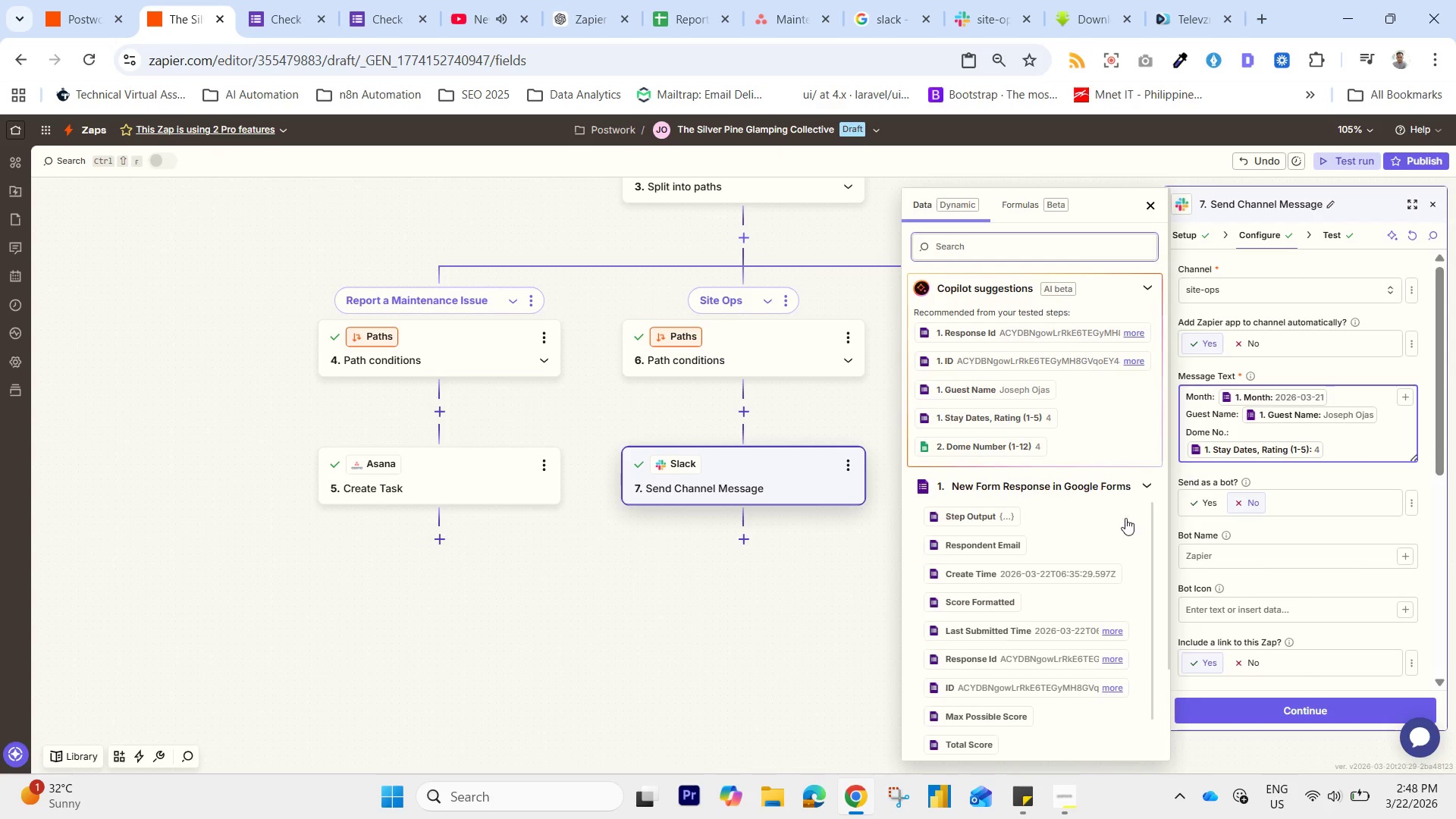 
scroll: coordinate [1053, 657], scroll_direction: down, amount: 2.0
 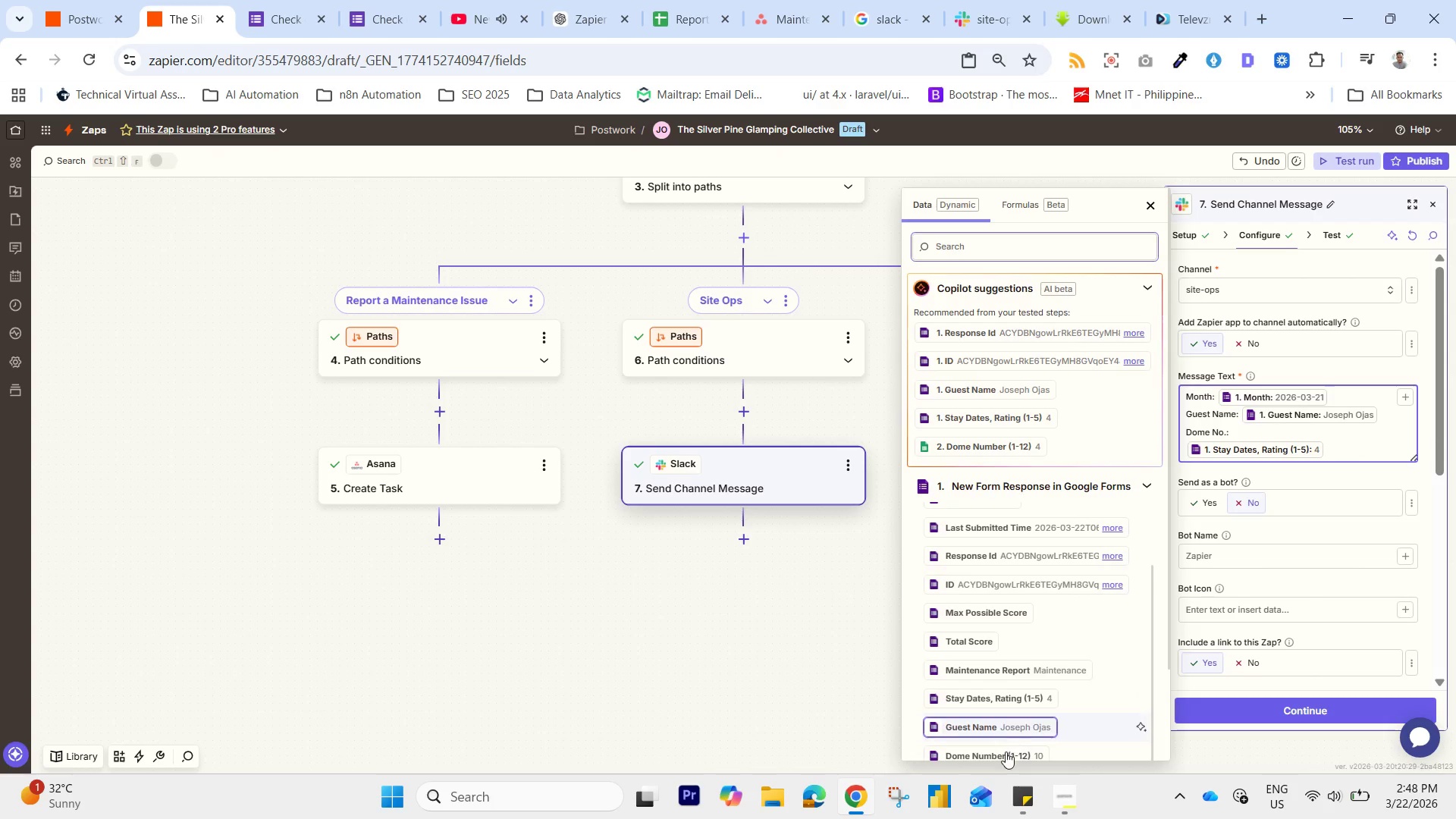 
left_click([1009, 749])
 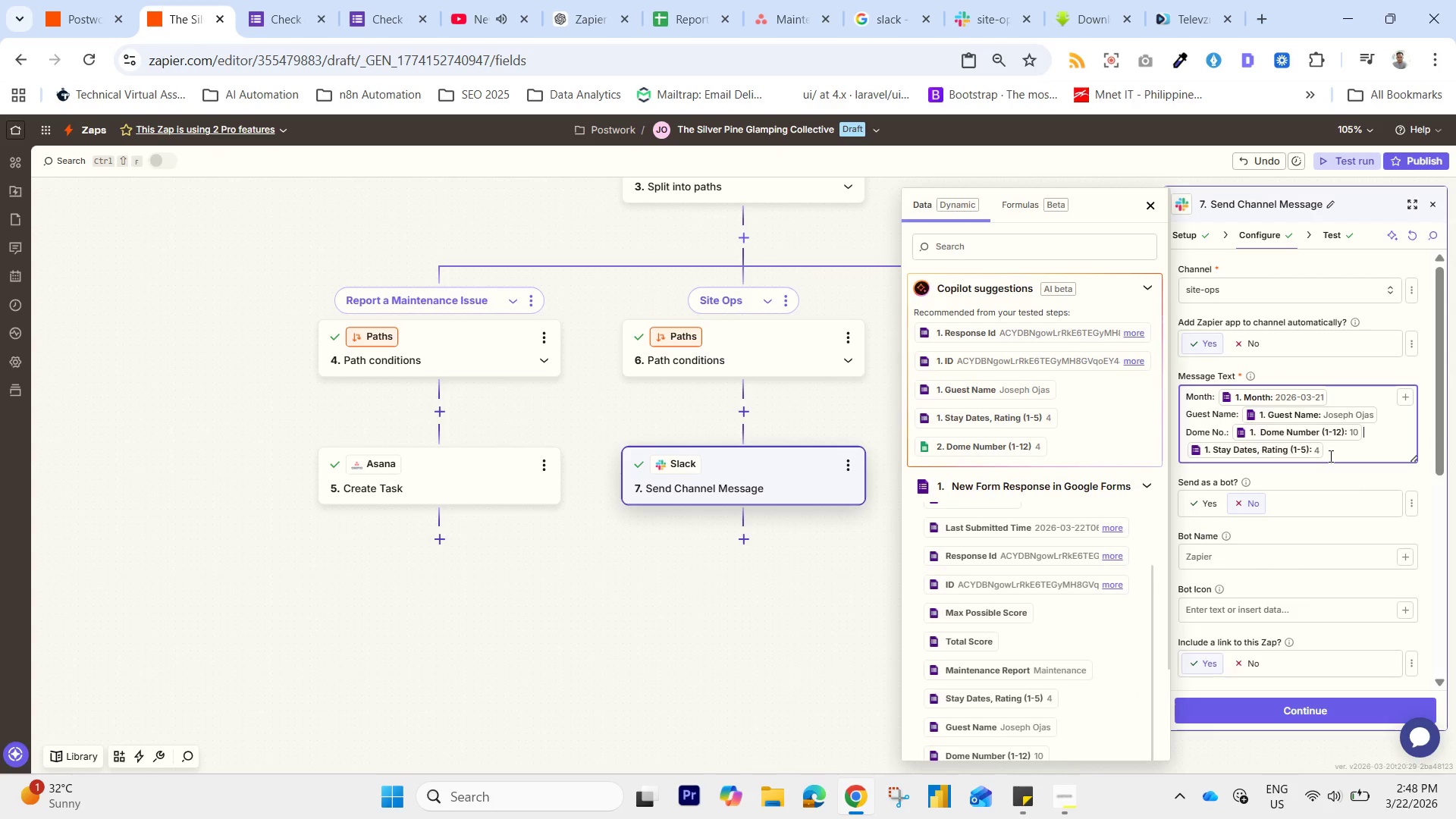 
left_click([1333, 451])
 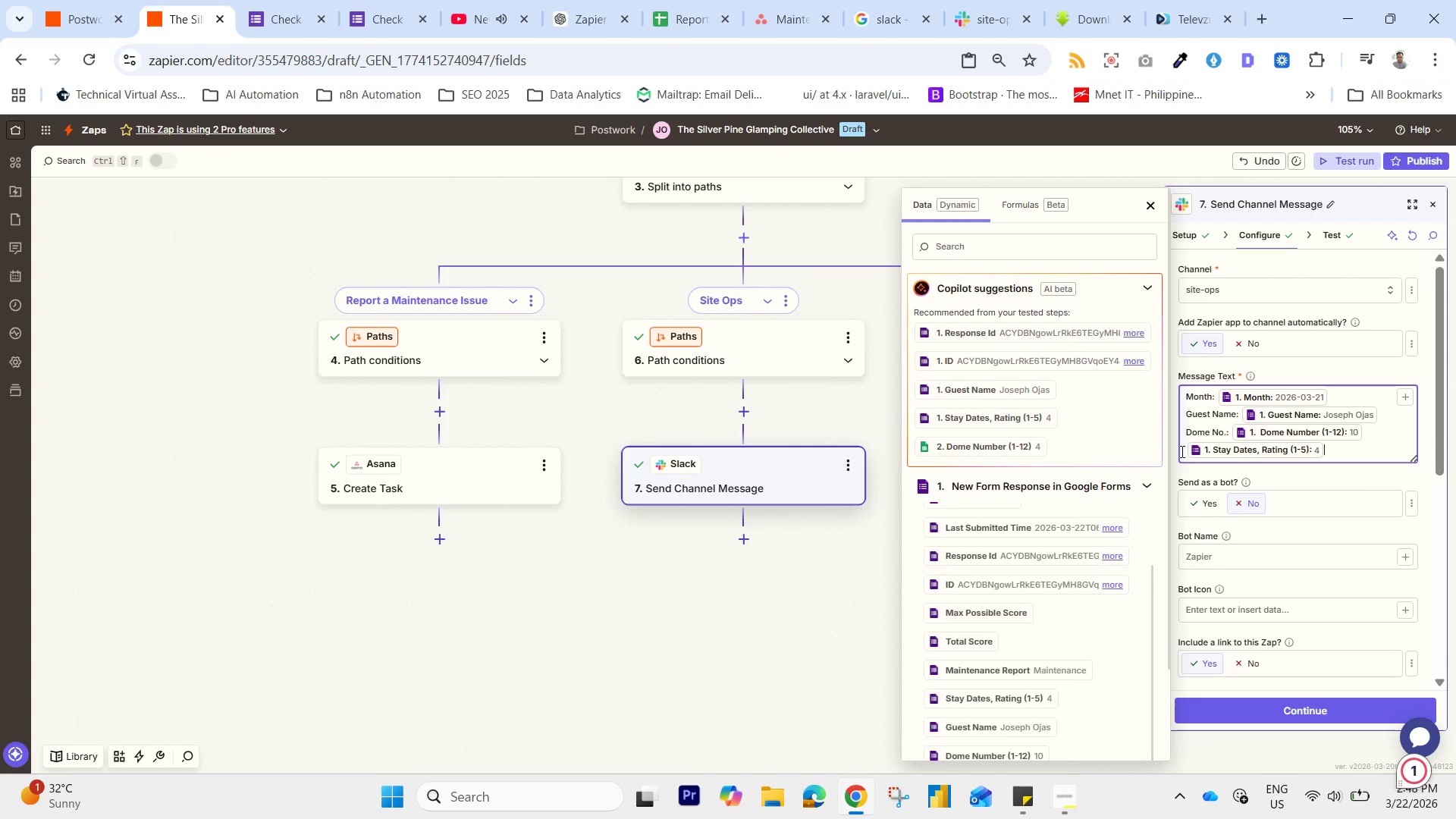 
left_click([1181, 451])
 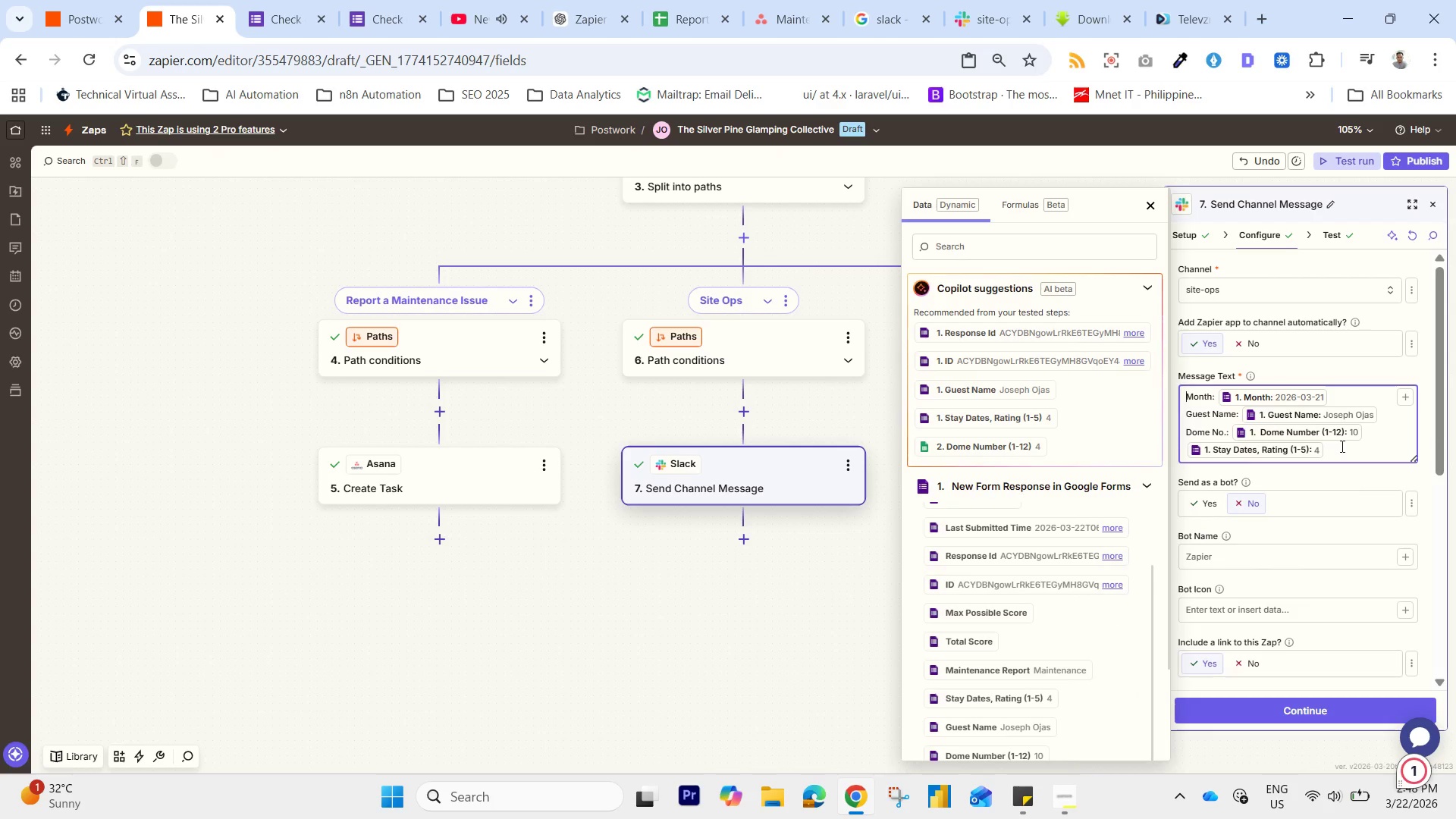 
left_click([1343, 456])
 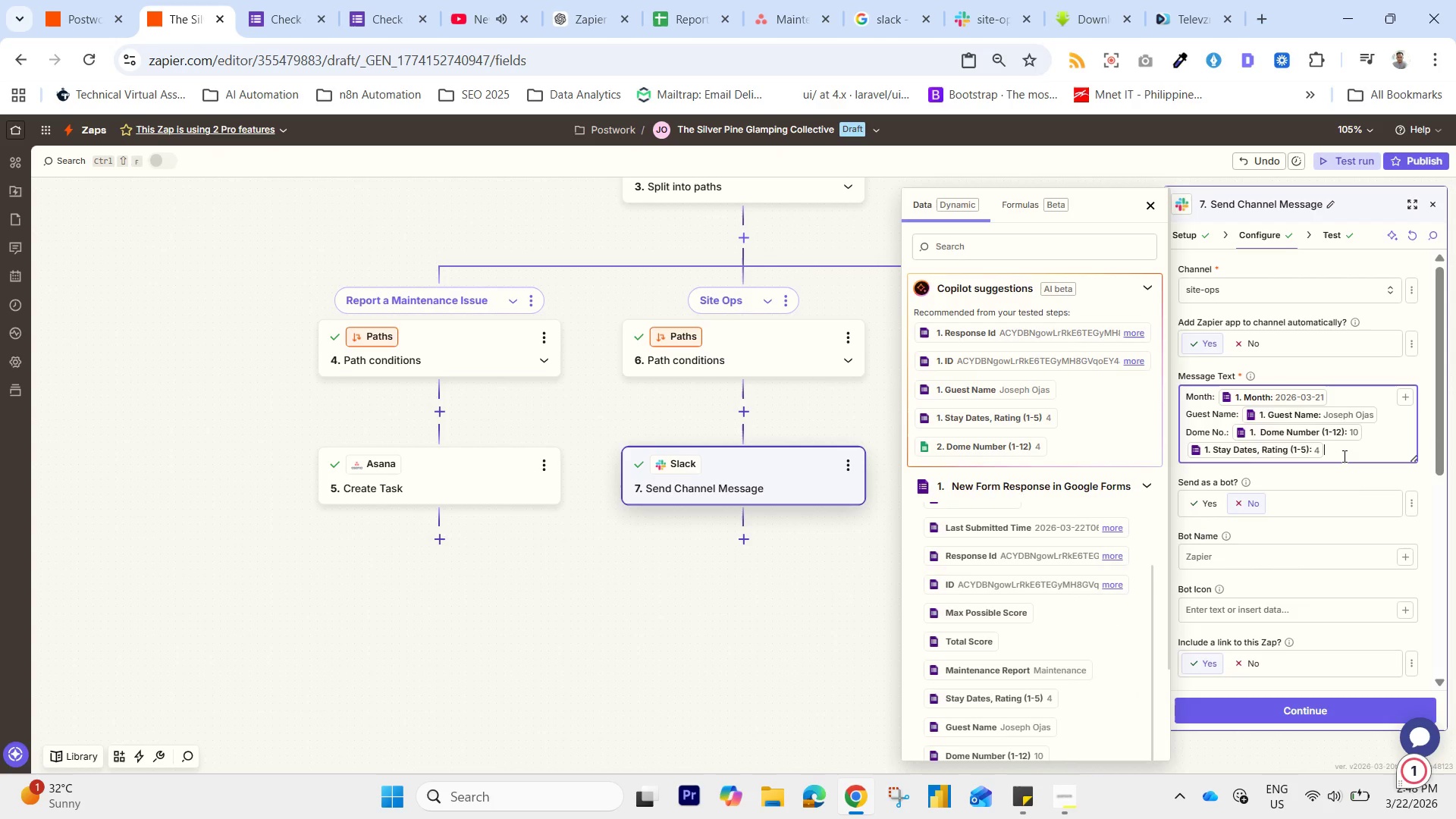 
key(Backspace)
type(Stay Rate: )
 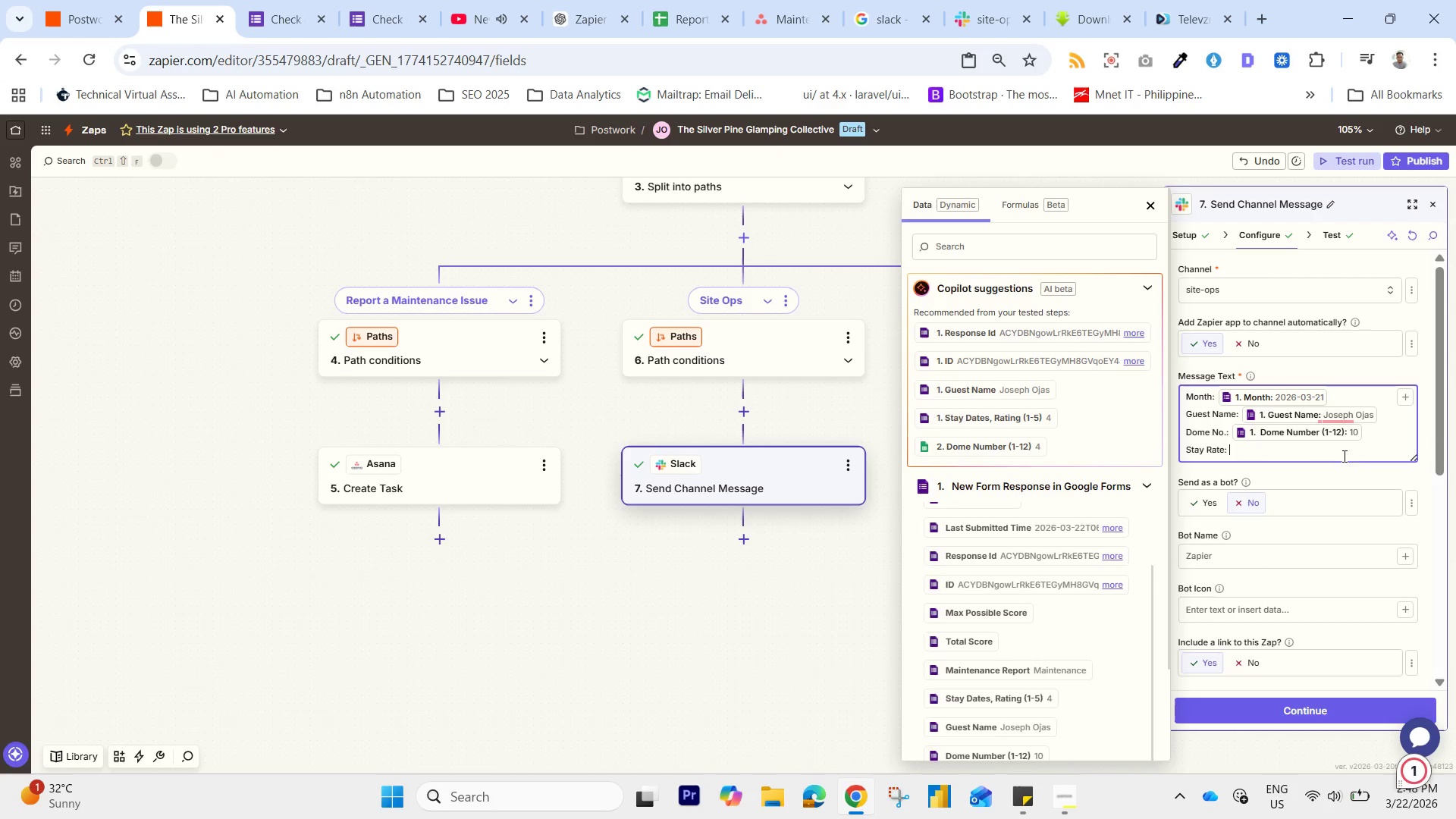 
left_click([986, 422])
 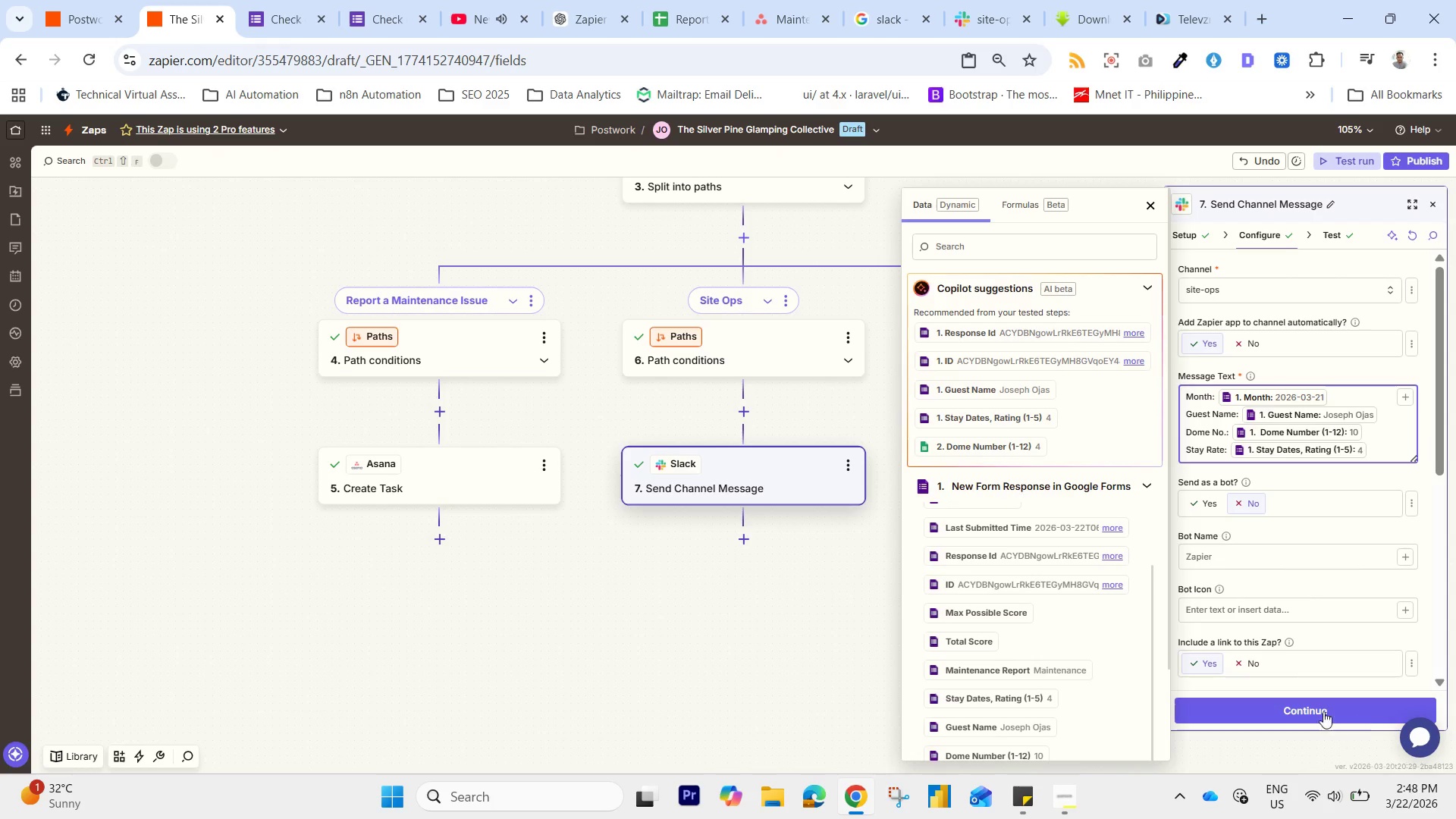 
left_click([1300, 706])
 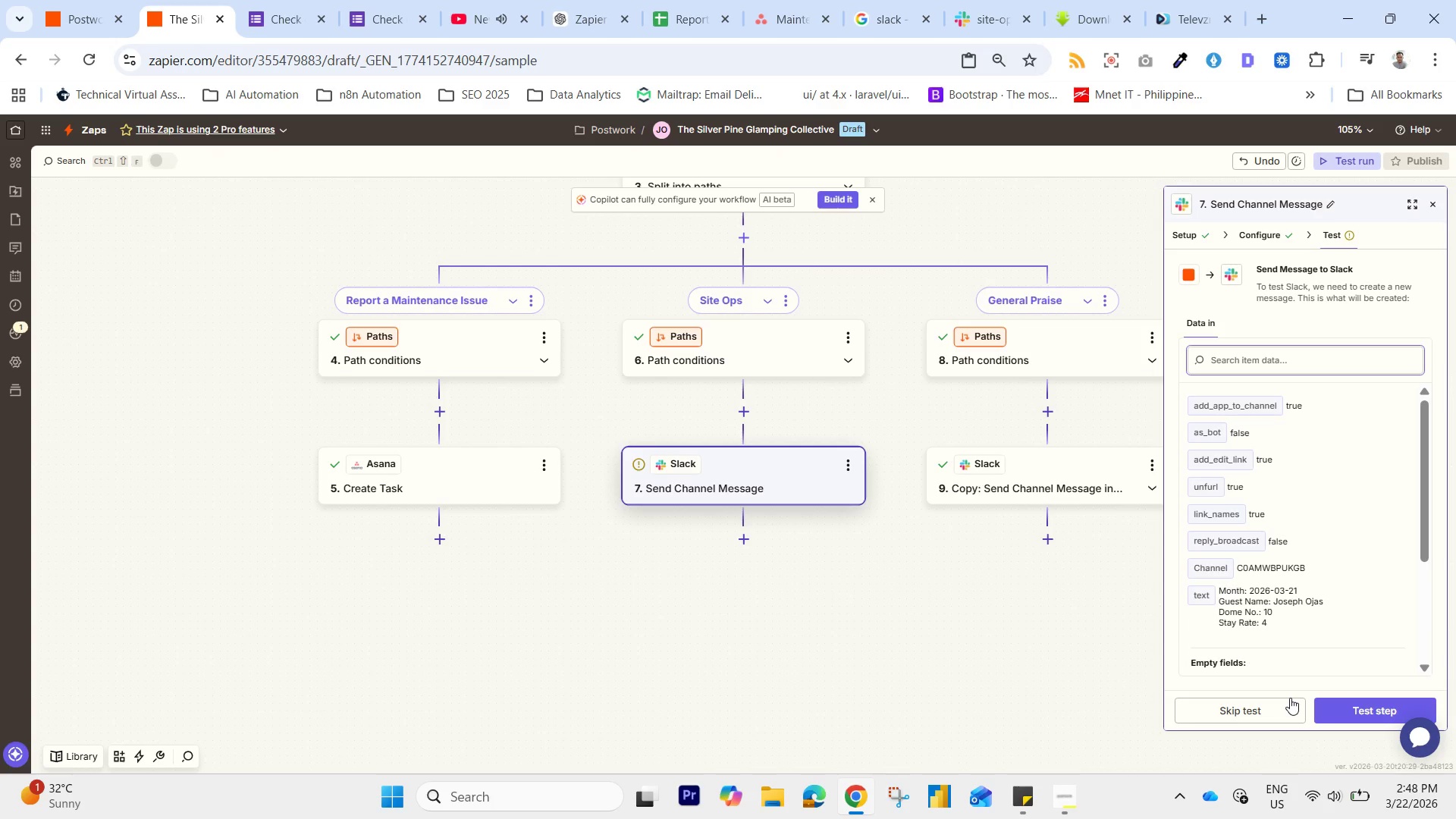 
wait(17.94)
 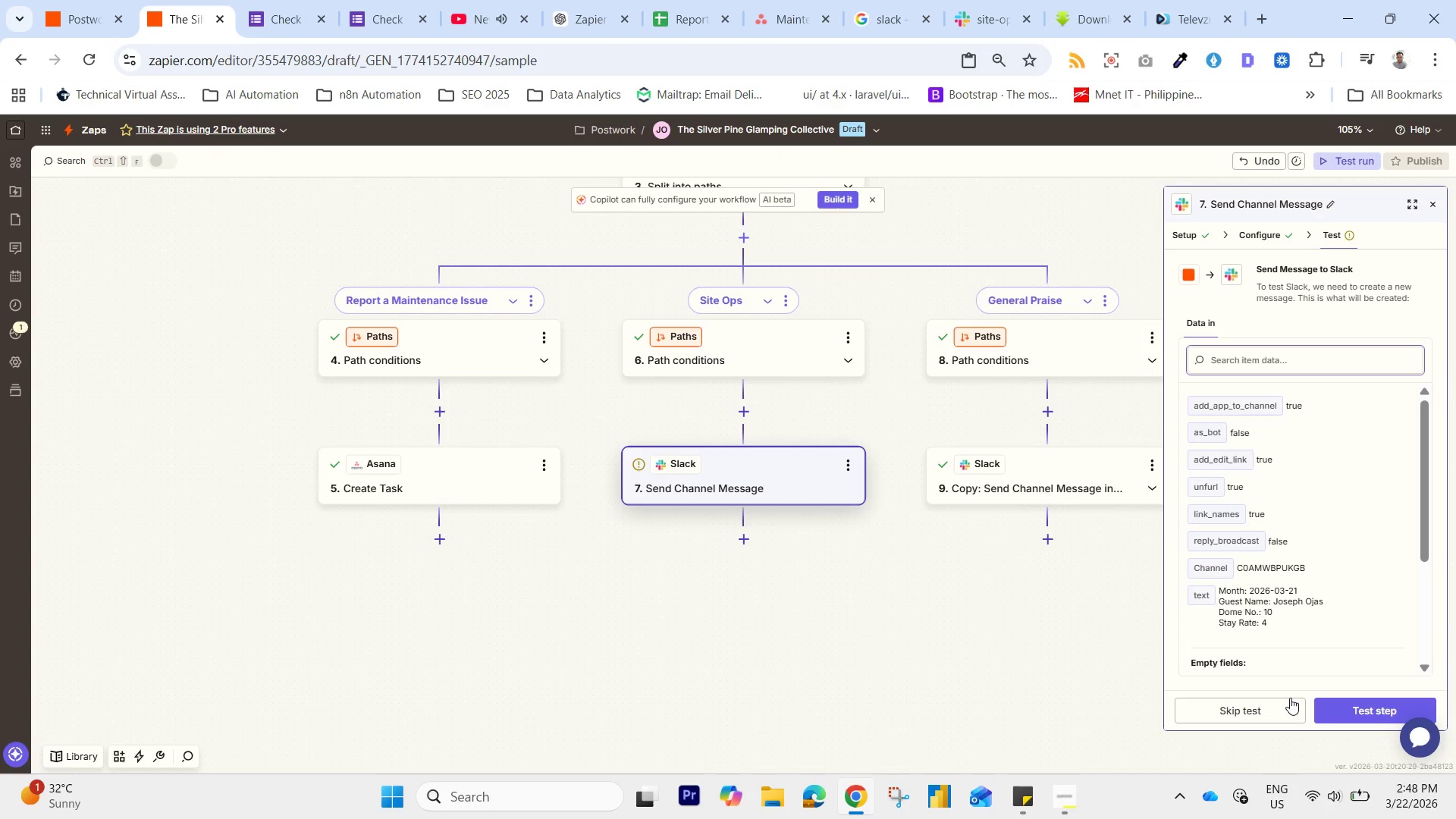 
left_click([1360, 711])
 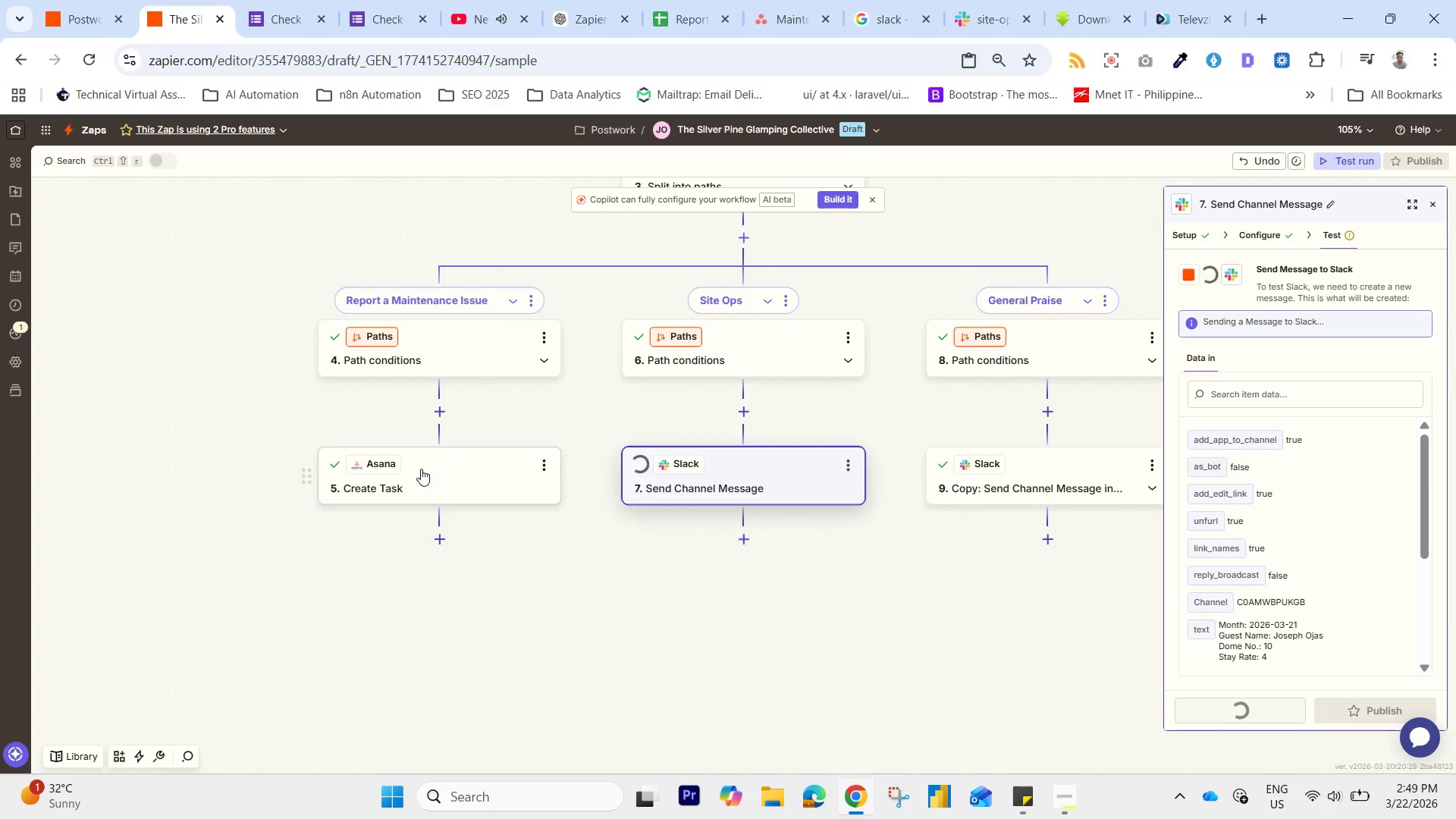 
left_click([421, 469])
 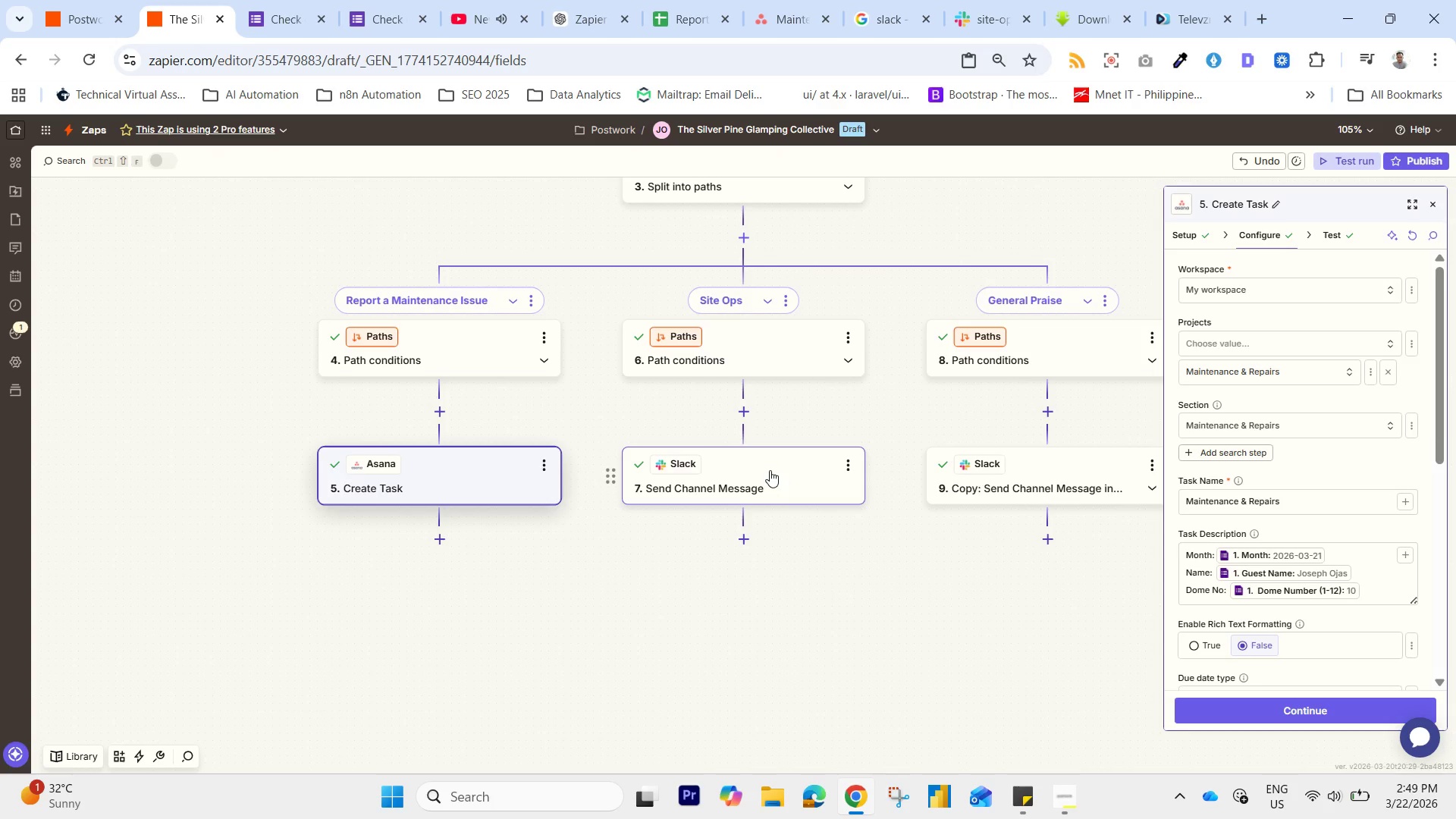 
left_click([783, 490])
 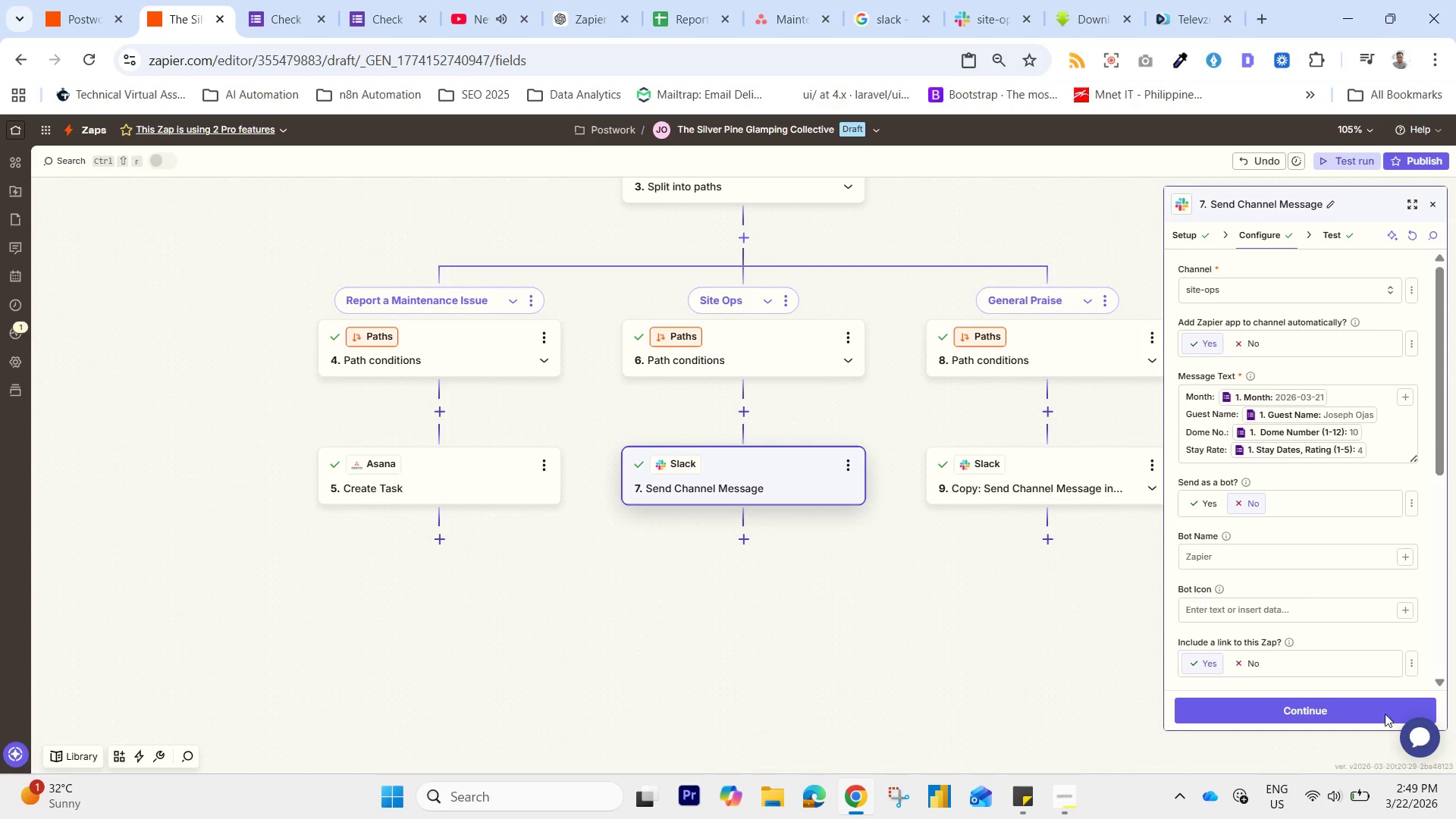 
left_click([1338, 711])
 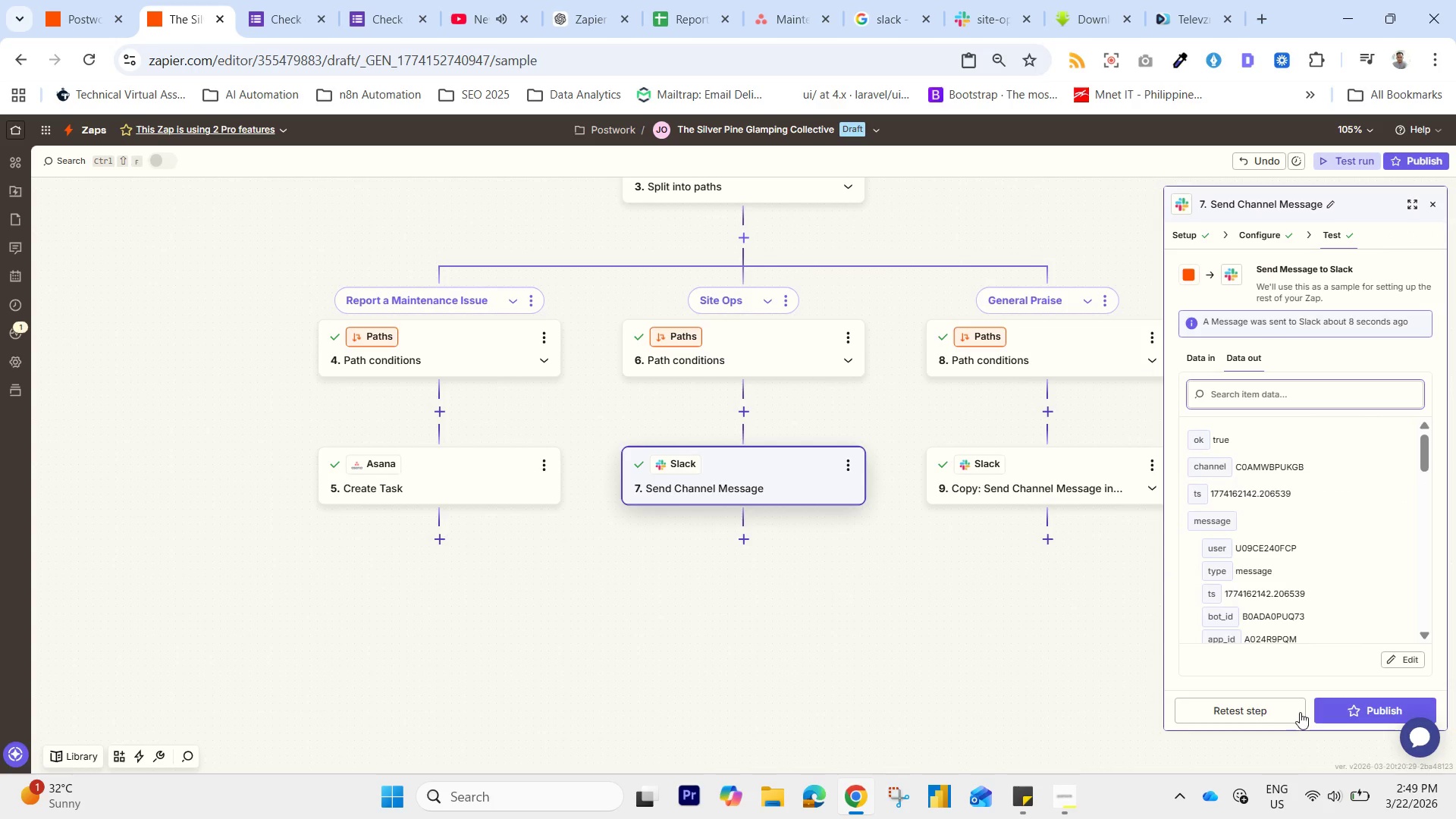 
left_click([1272, 711])
 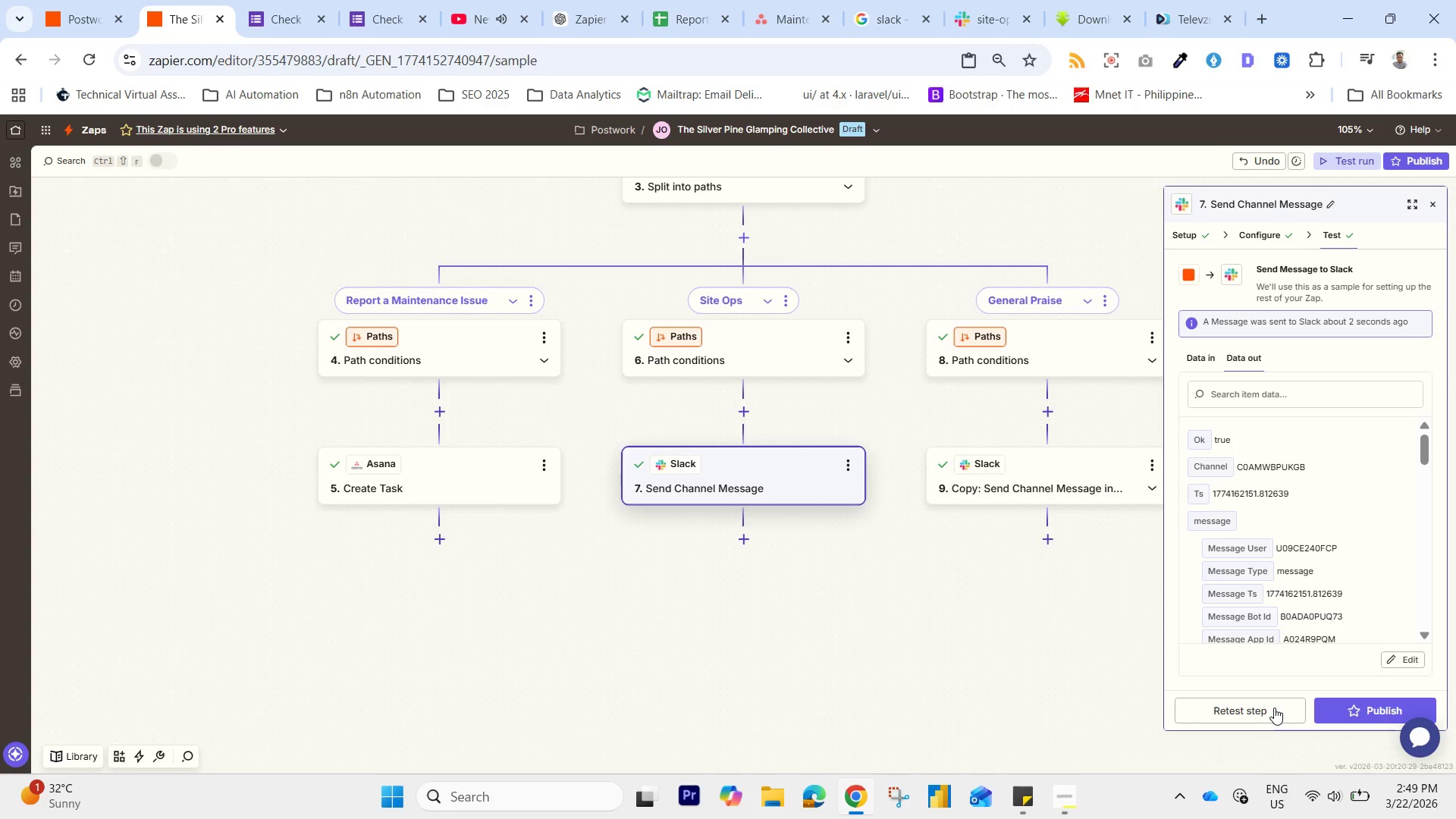 
wait(17.06)
 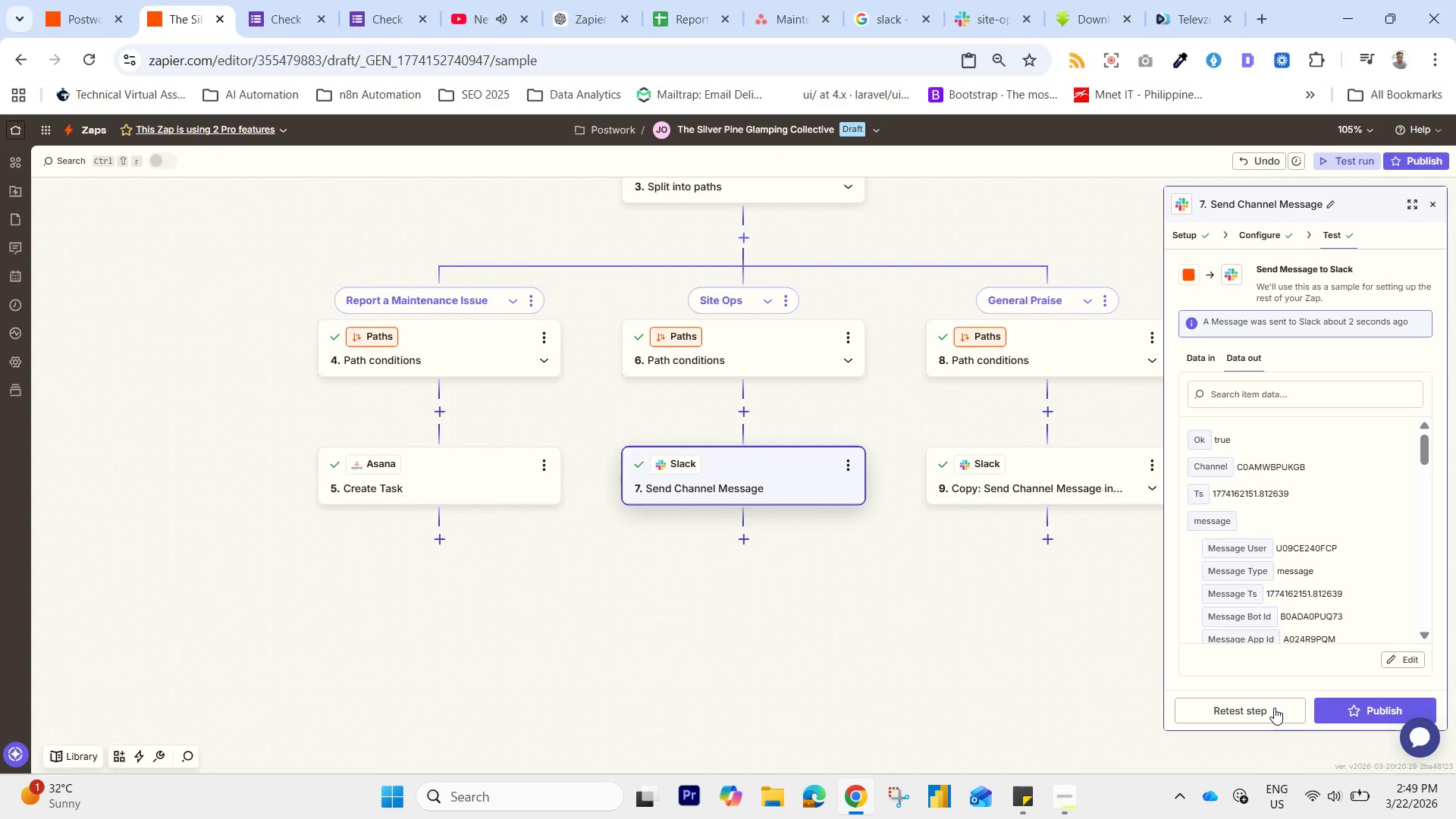 
left_click([1283, 714])
 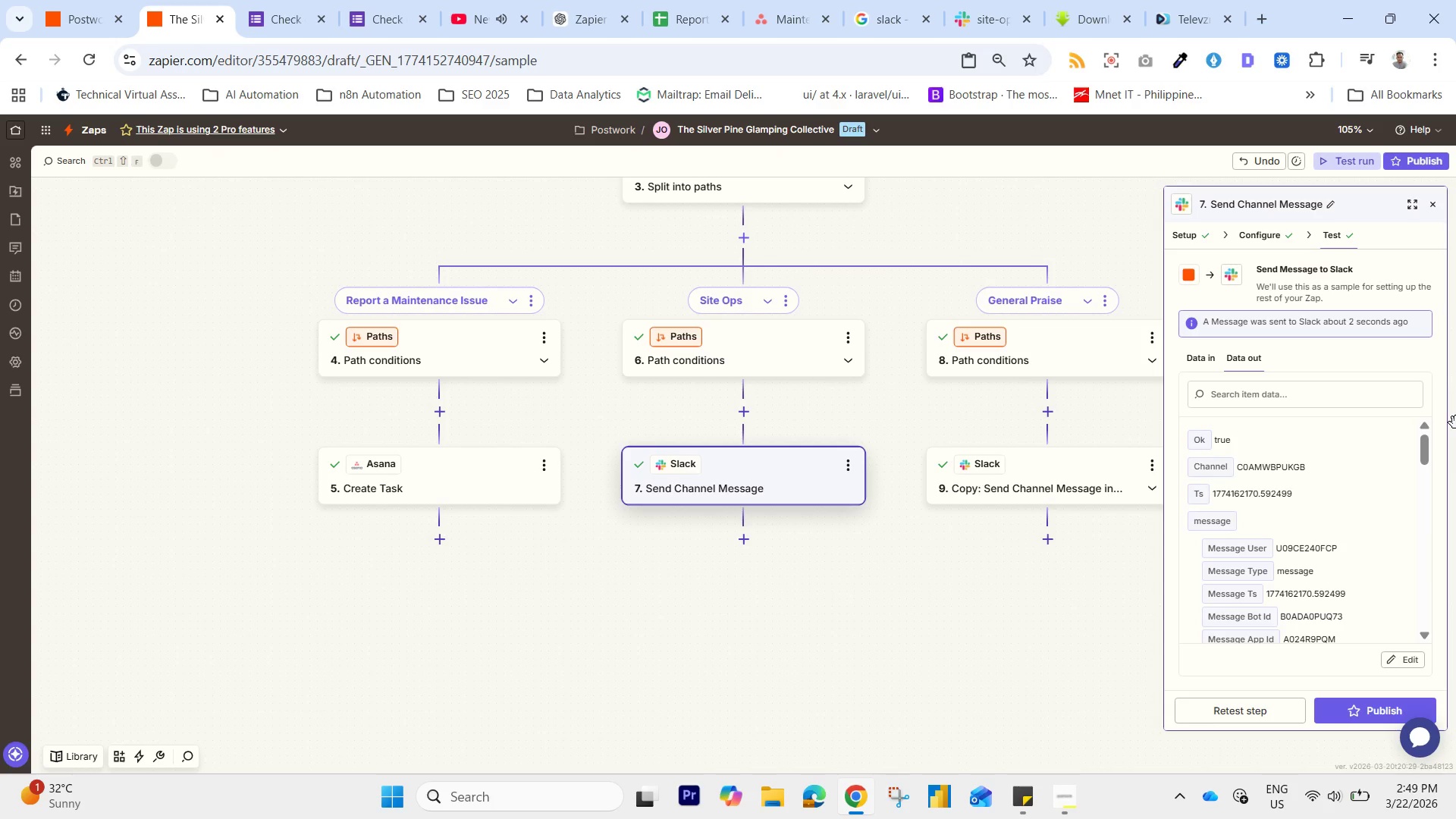 
wait(28.7)
 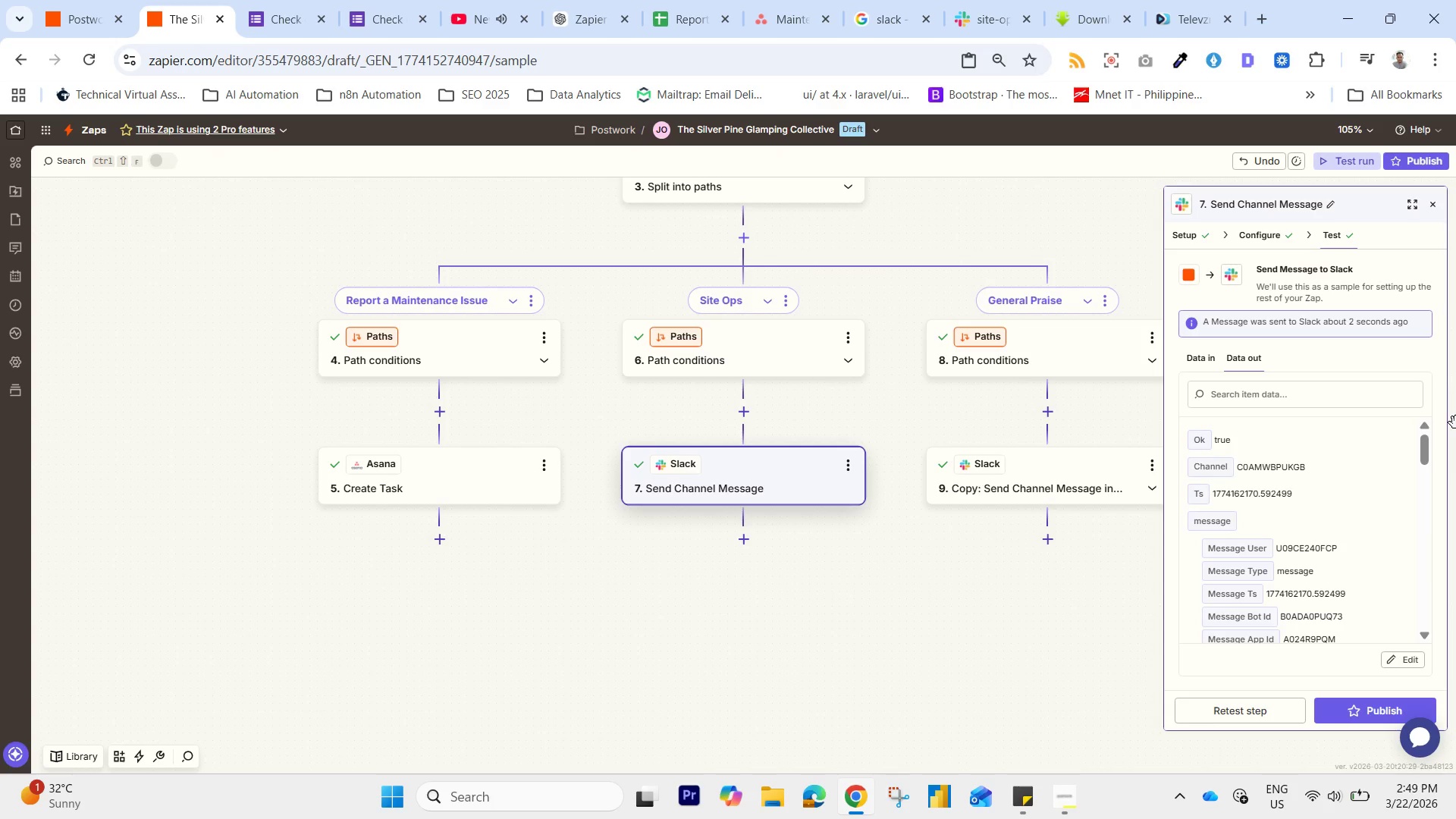 
left_click([460, 481])
 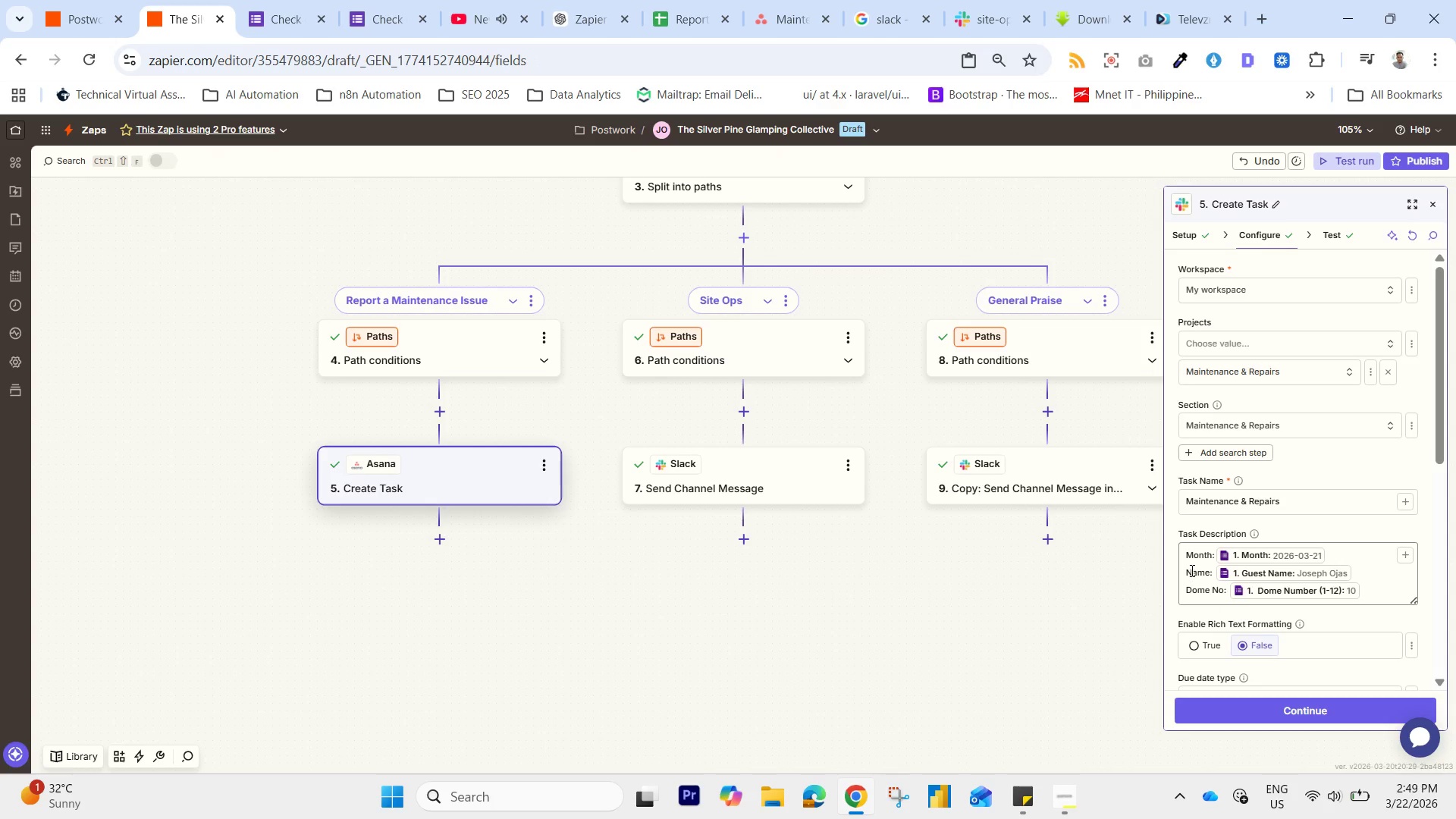 
left_click([755, 463])
 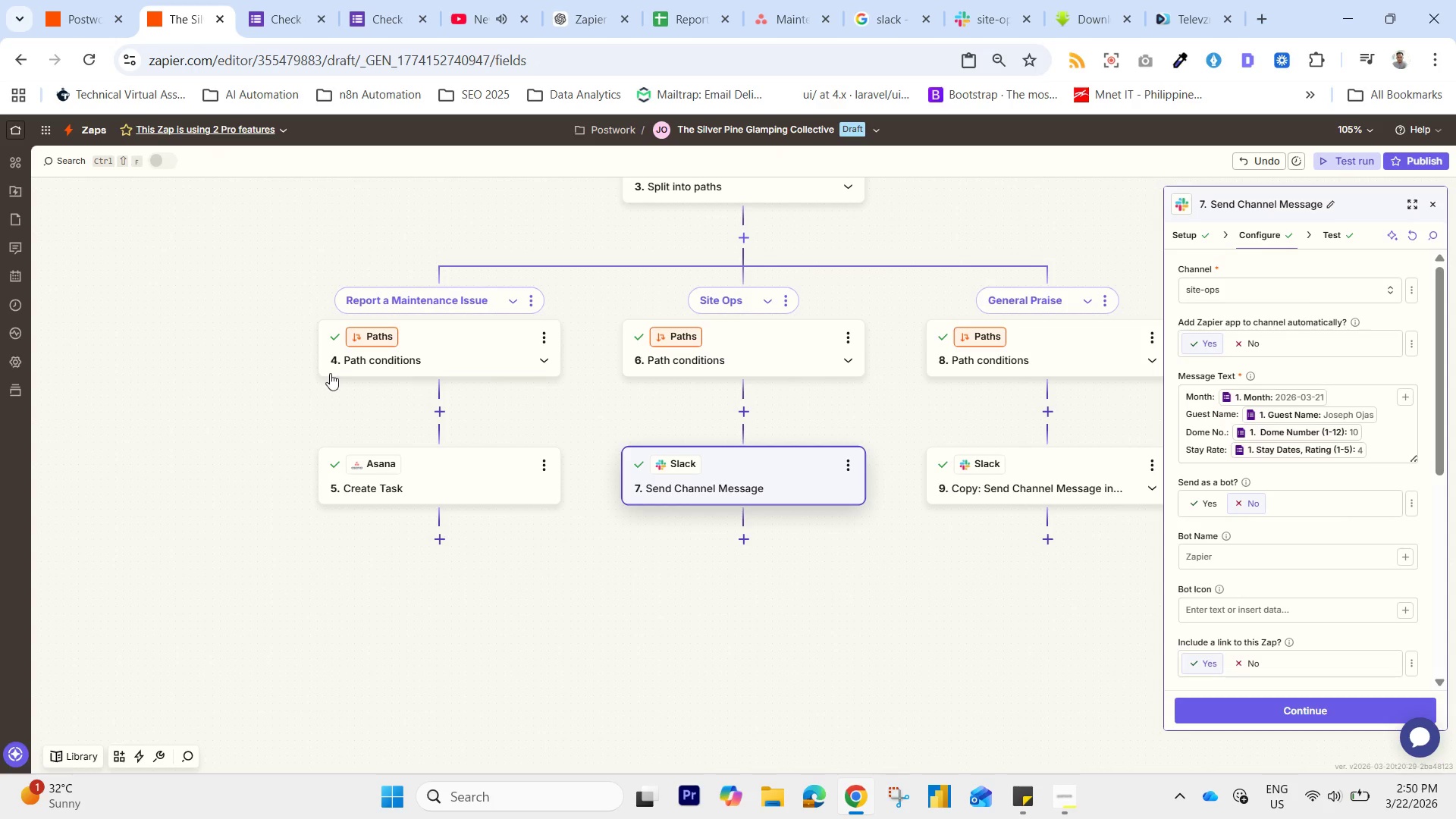 
left_click([387, 471])
 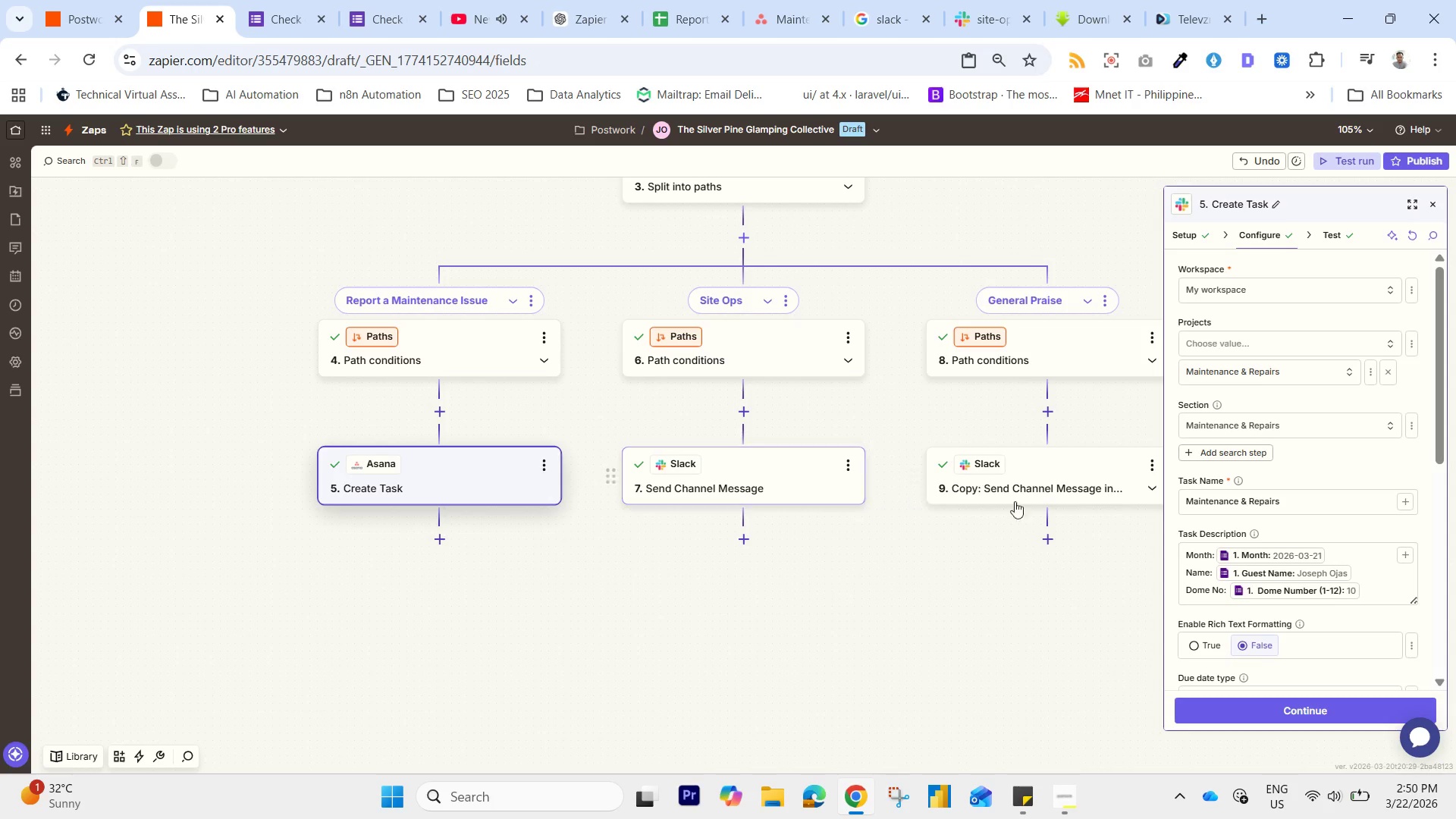 
left_click([1052, 499])
 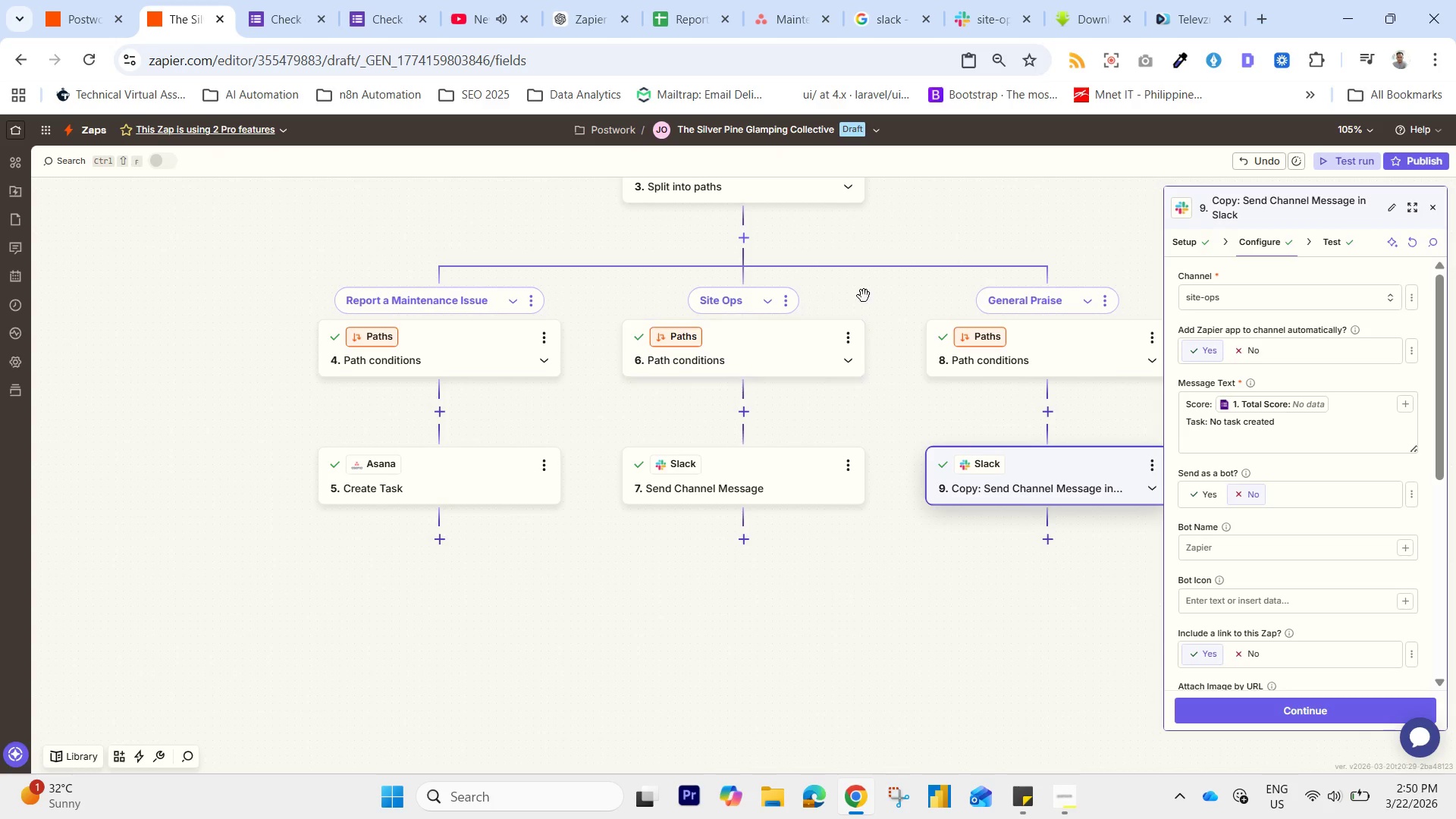 
left_click_drag(start_coordinate=[896, 255], to_coordinate=[717, 576])
 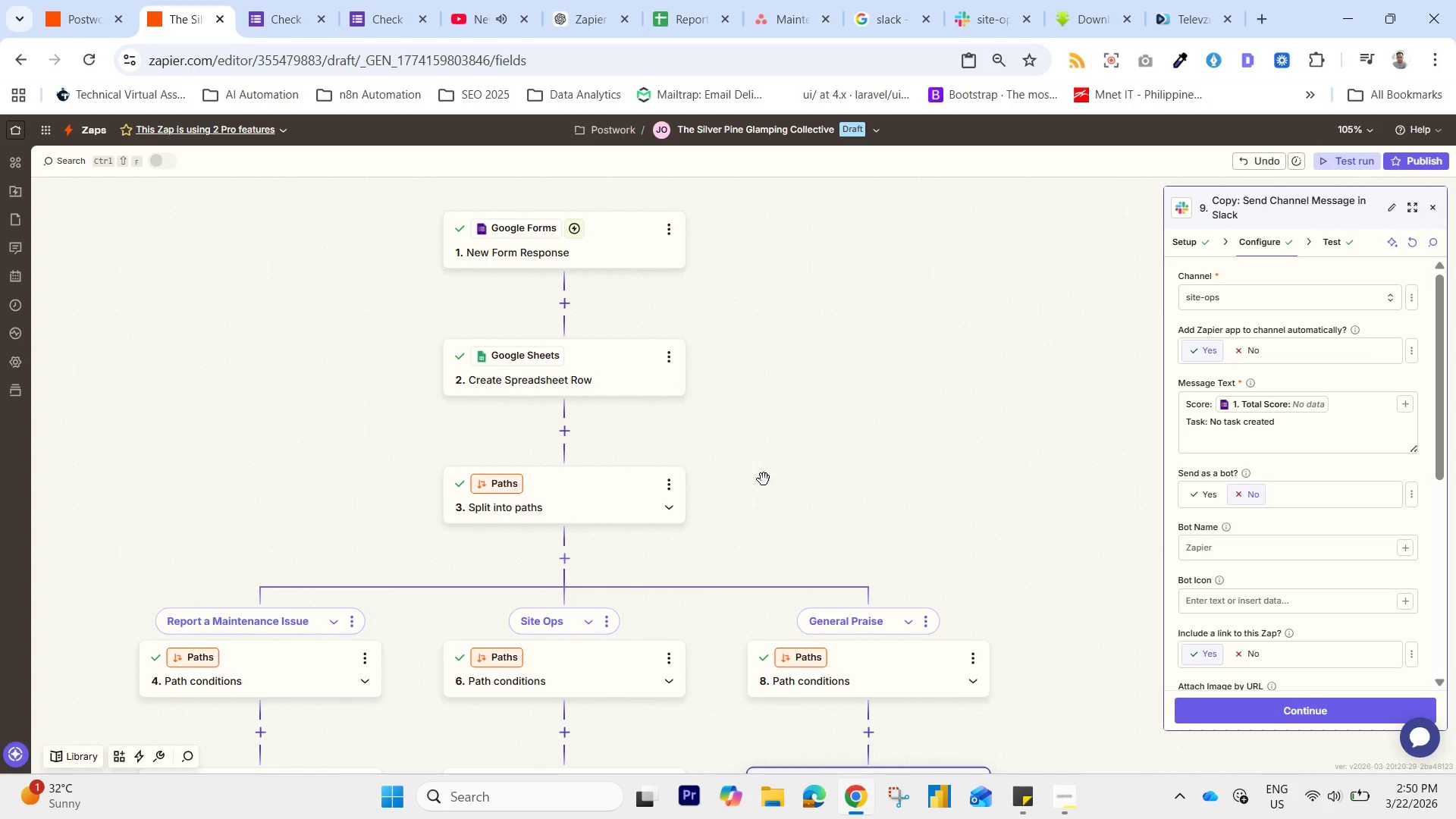 
left_click([764, 477])
 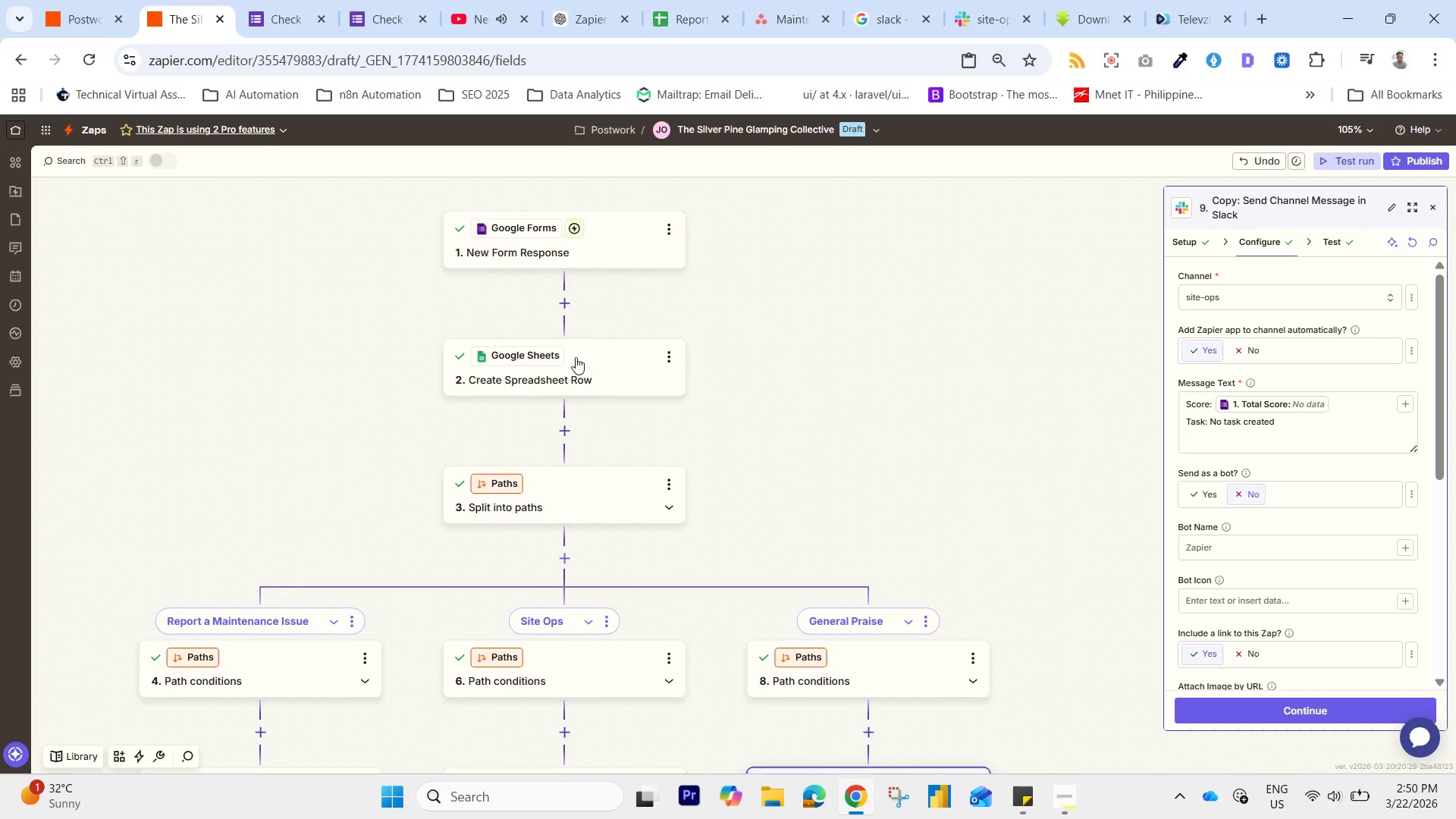 
left_click([570, 366])
 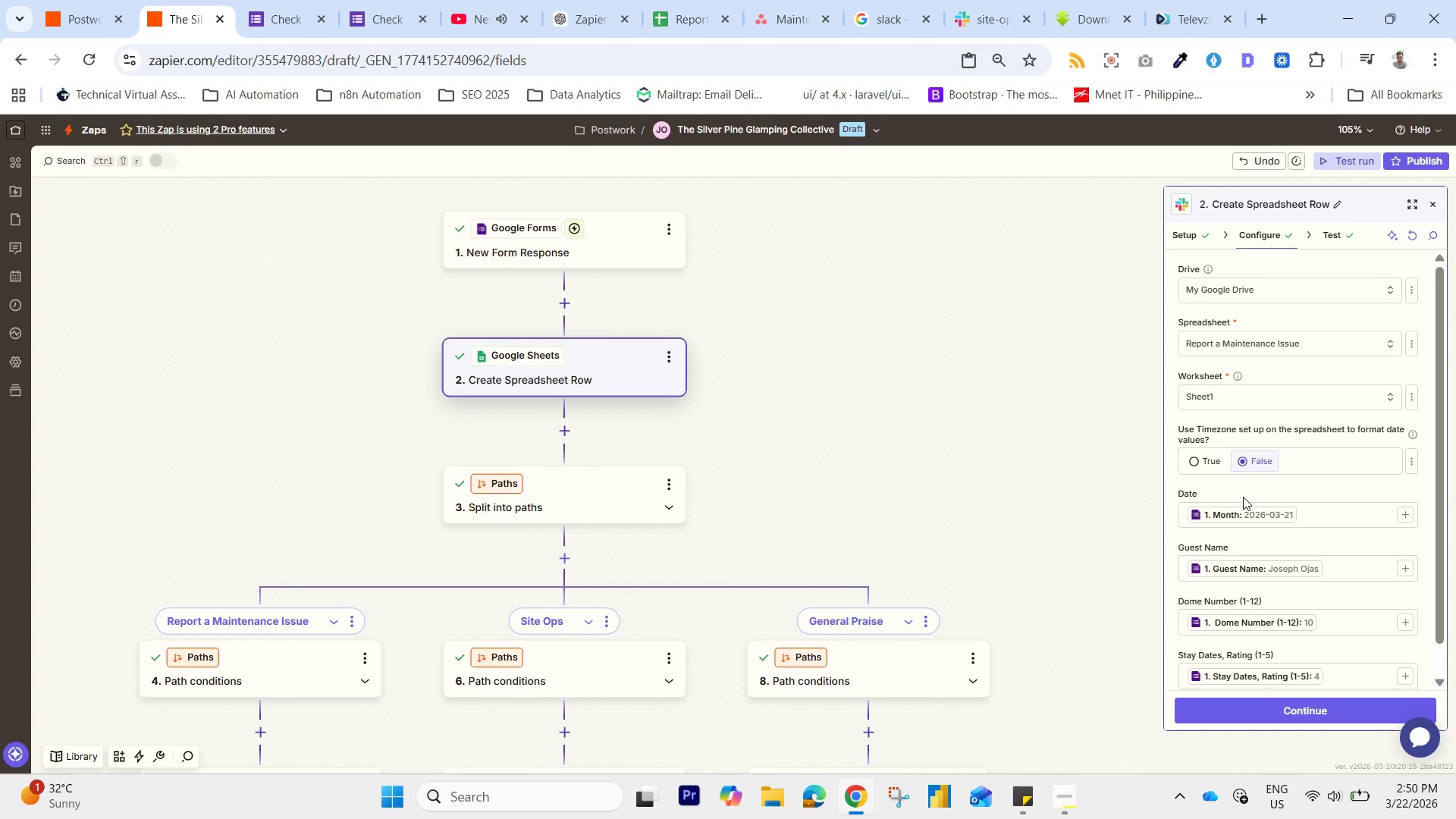 
scroll: coordinate [1243, 497], scroll_direction: down, amount: 5.0
 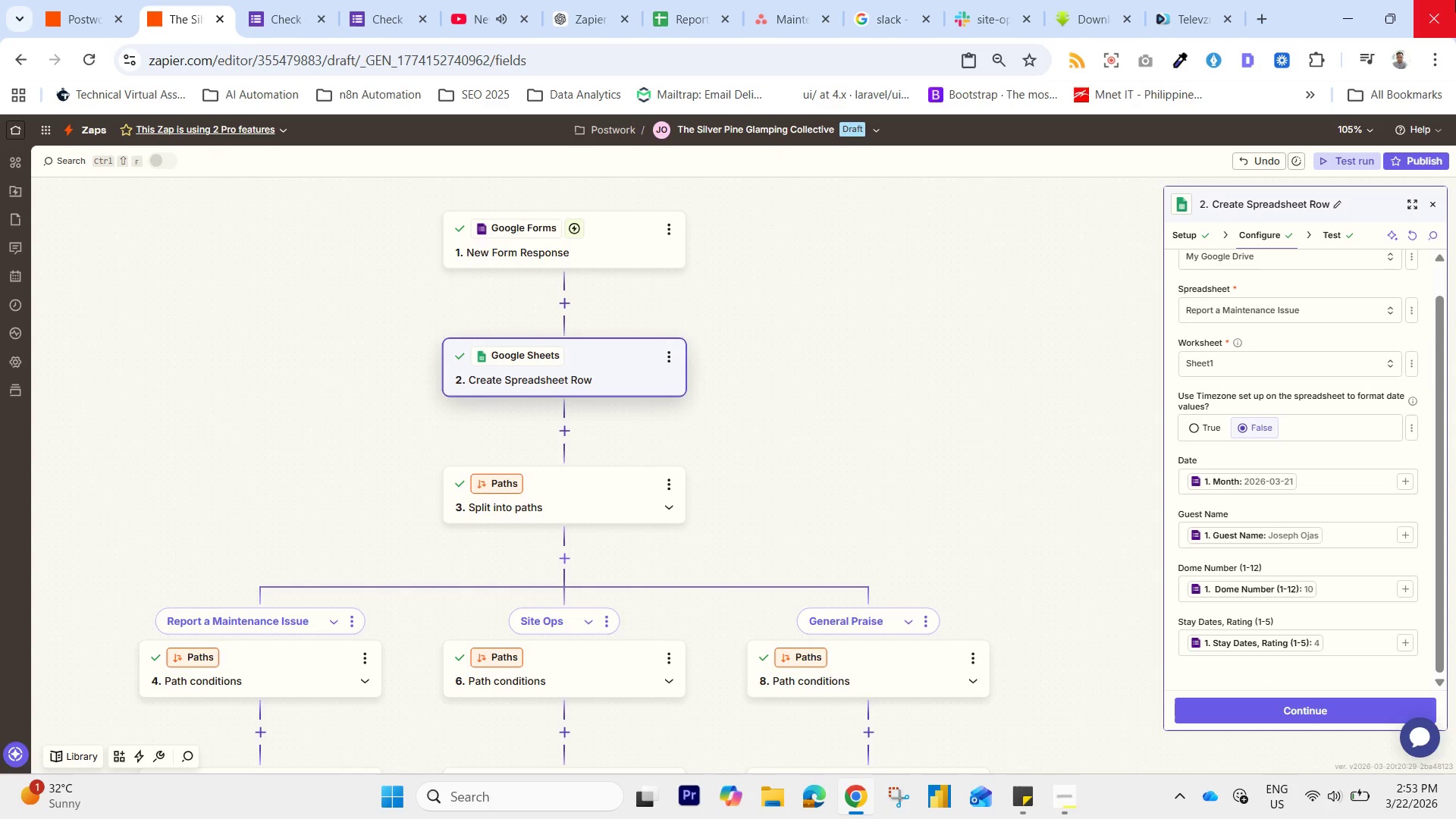 
wait(185.25)
 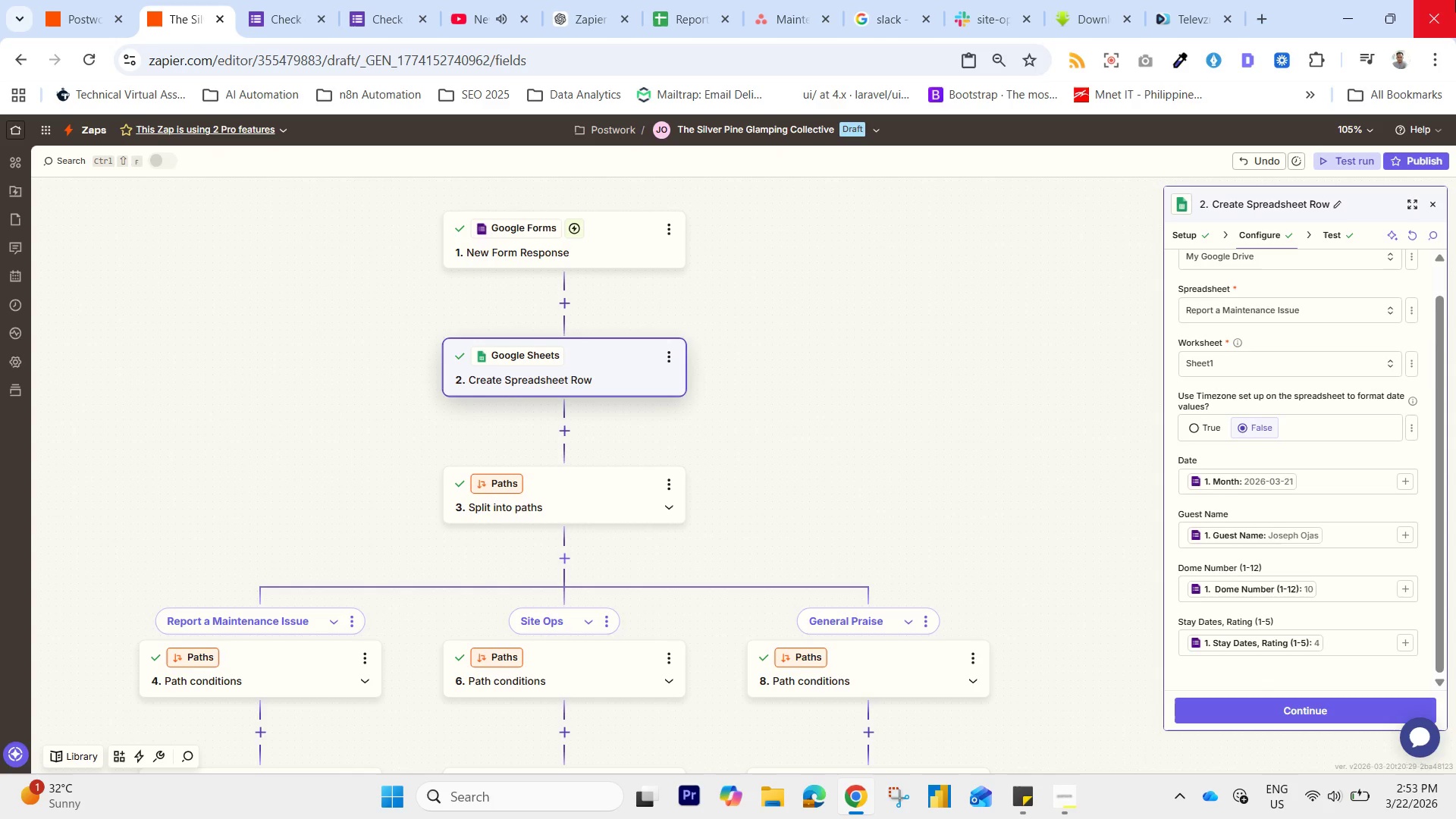 
scroll: coordinate [961, 435], scroll_direction: up, amount: 2.0
 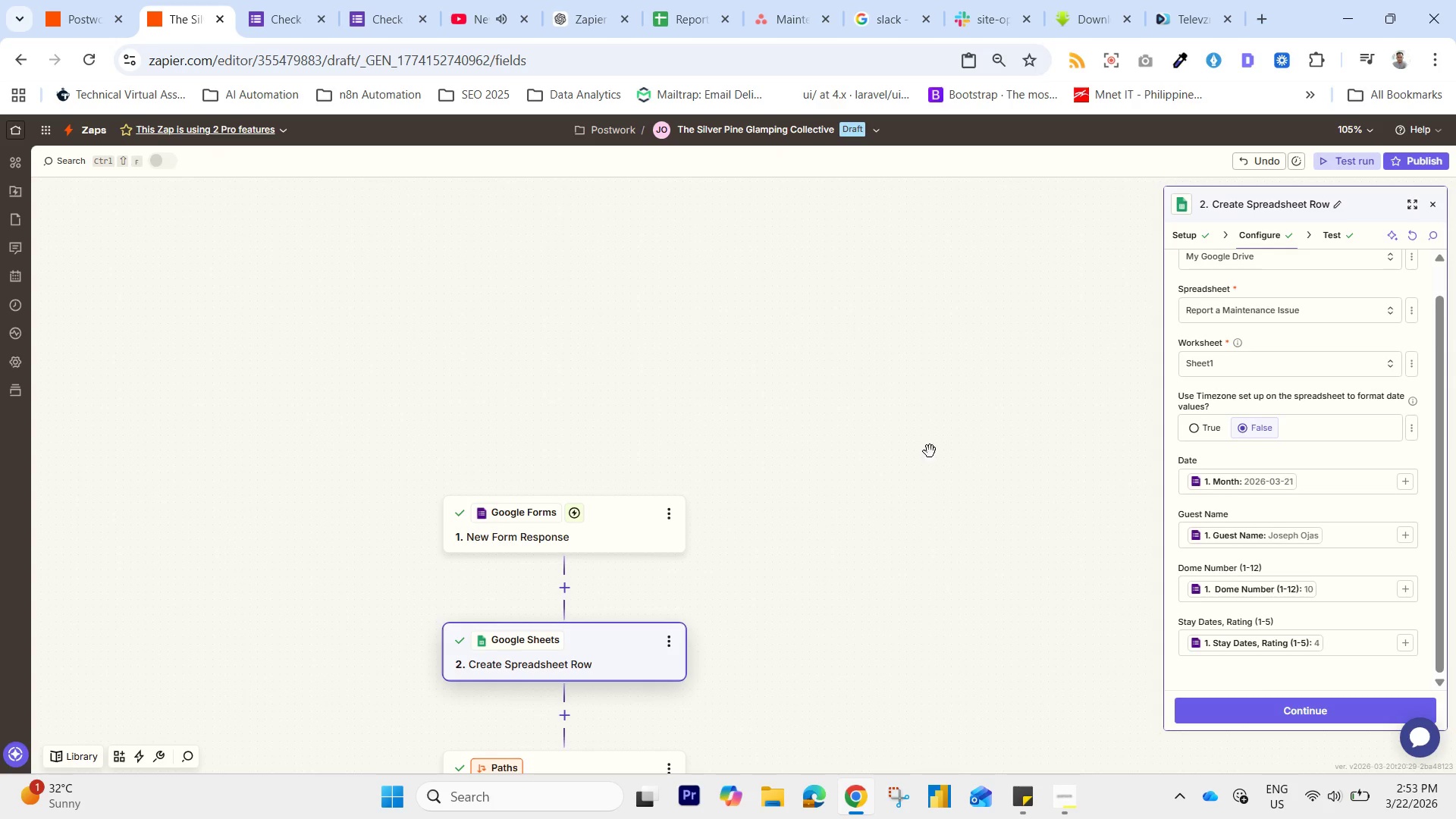 
left_click_drag(start_coordinate=[868, 520], to_coordinate=[974, 309])
 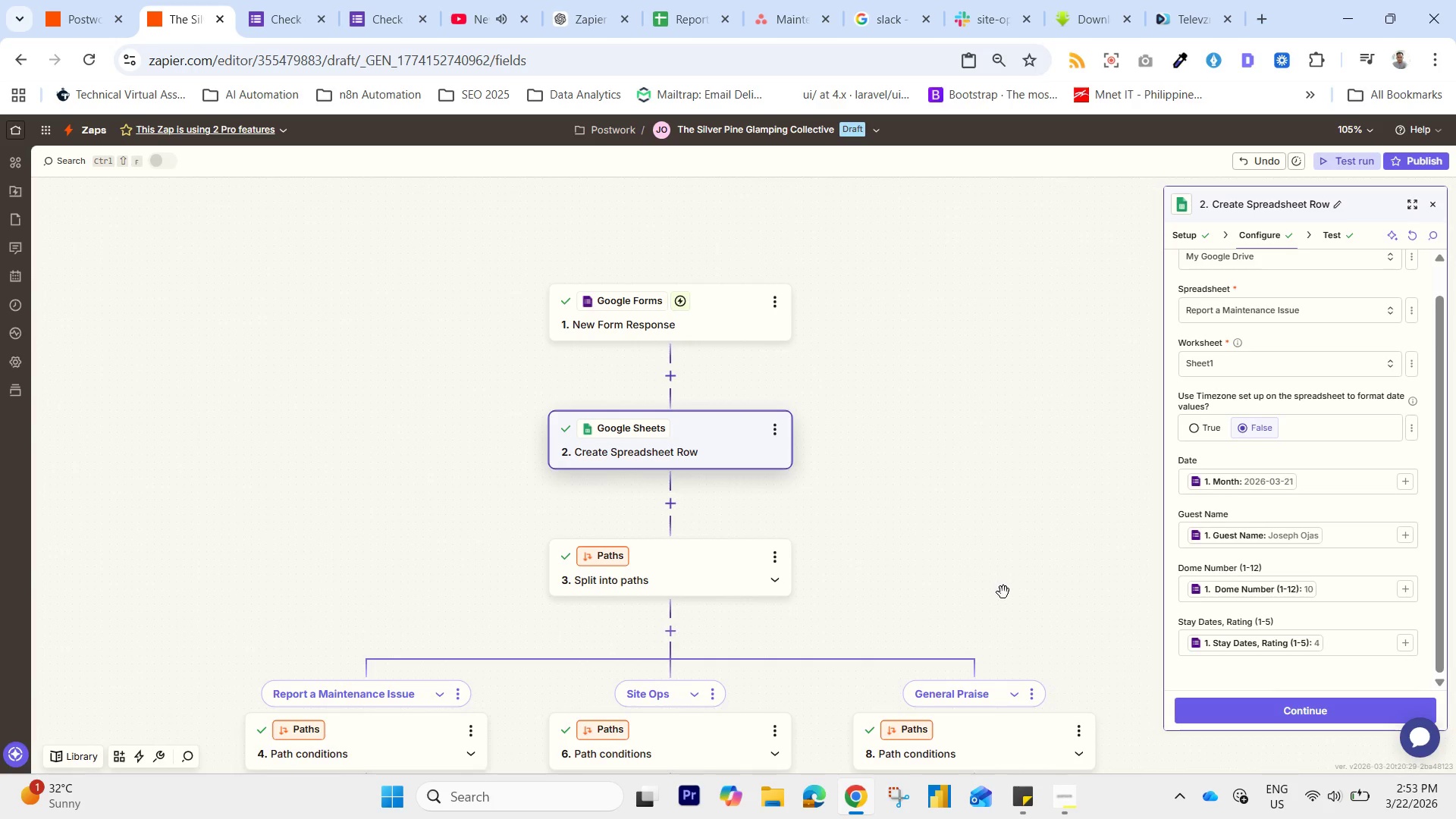 
left_click_drag(start_coordinate=[1005, 587], to_coordinate=[1031, 257])
 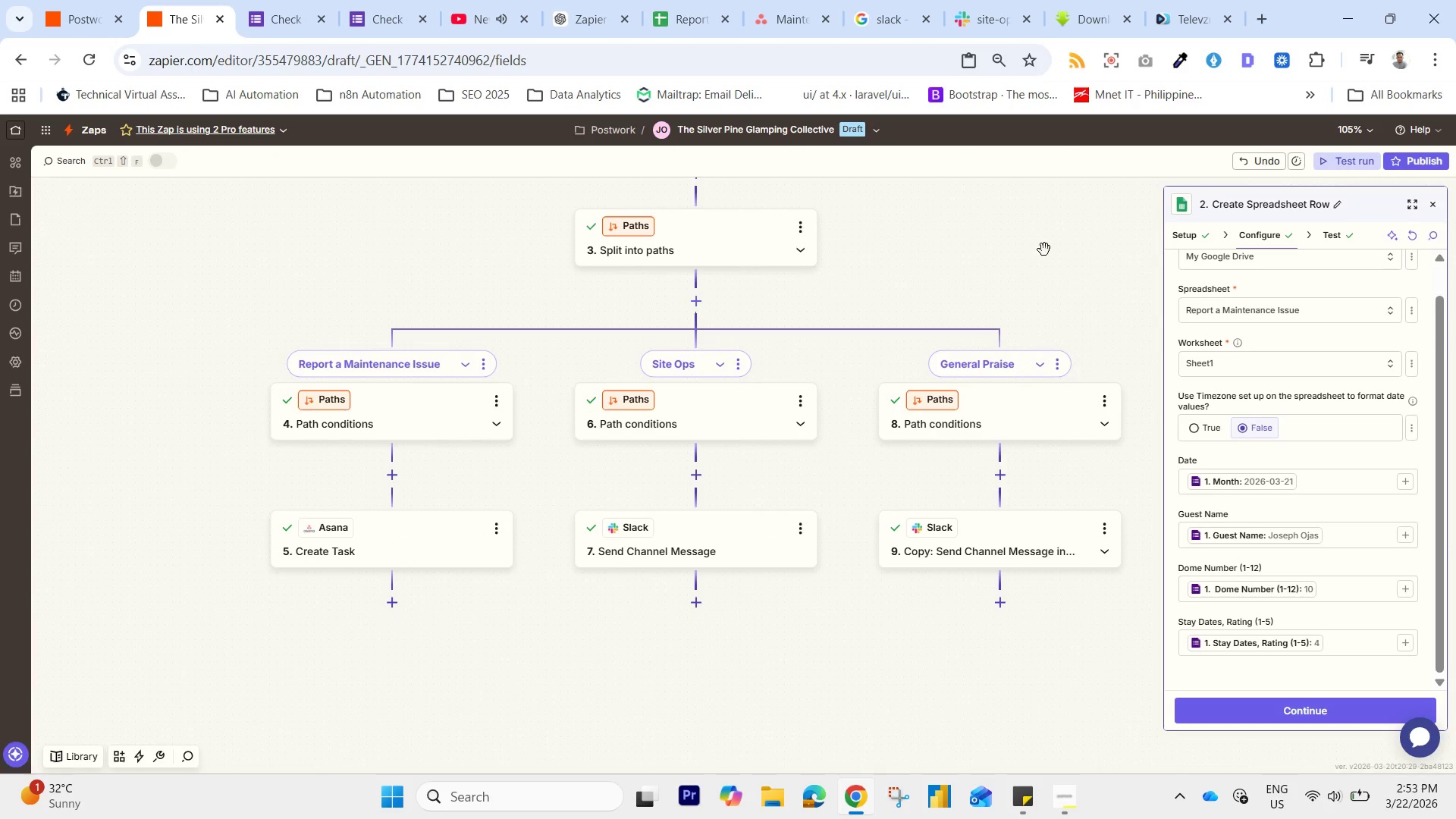 
left_click_drag(start_coordinate=[1047, 230], to_coordinate=[990, 367])
 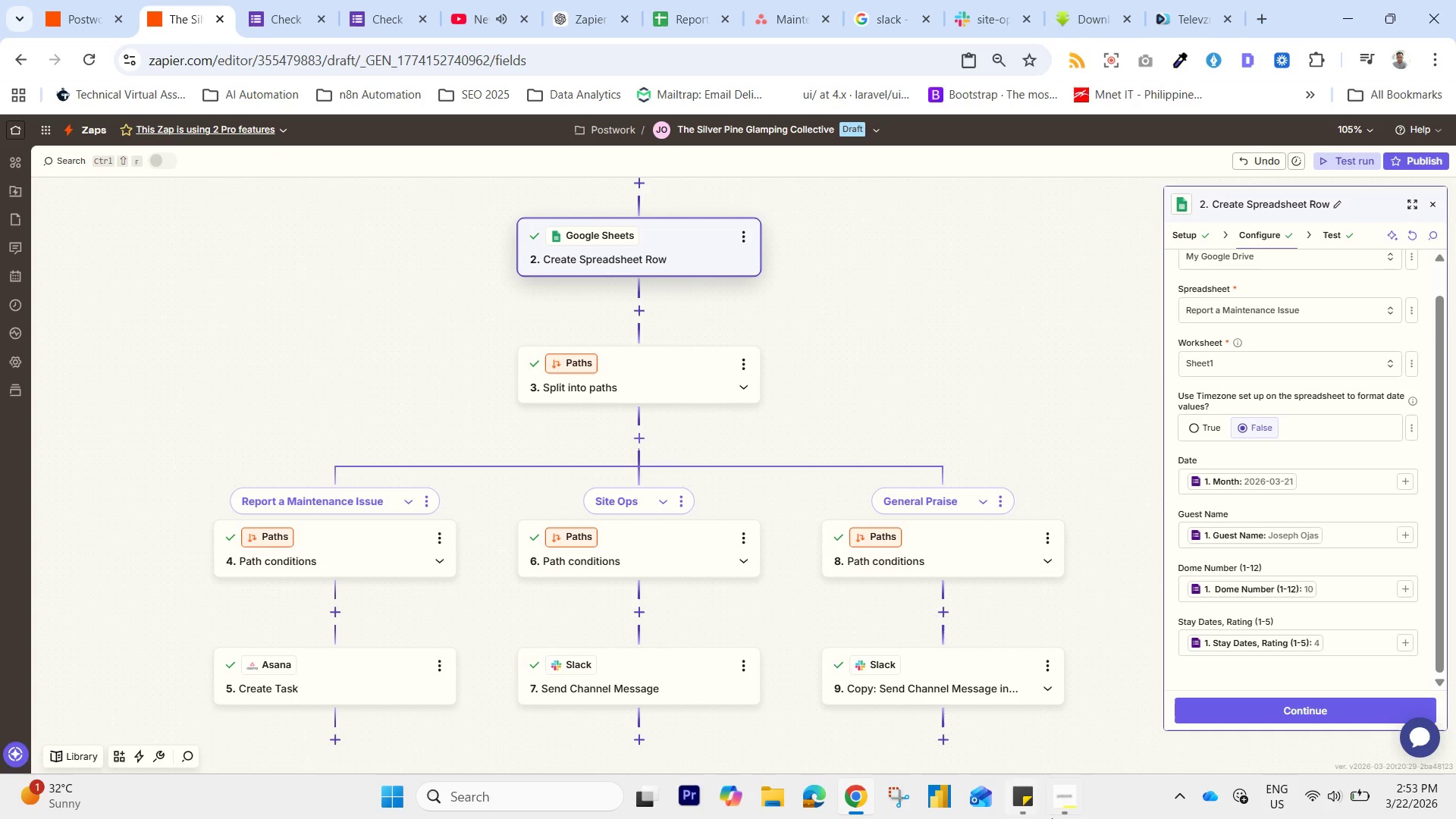 
left_click([1062, 808])